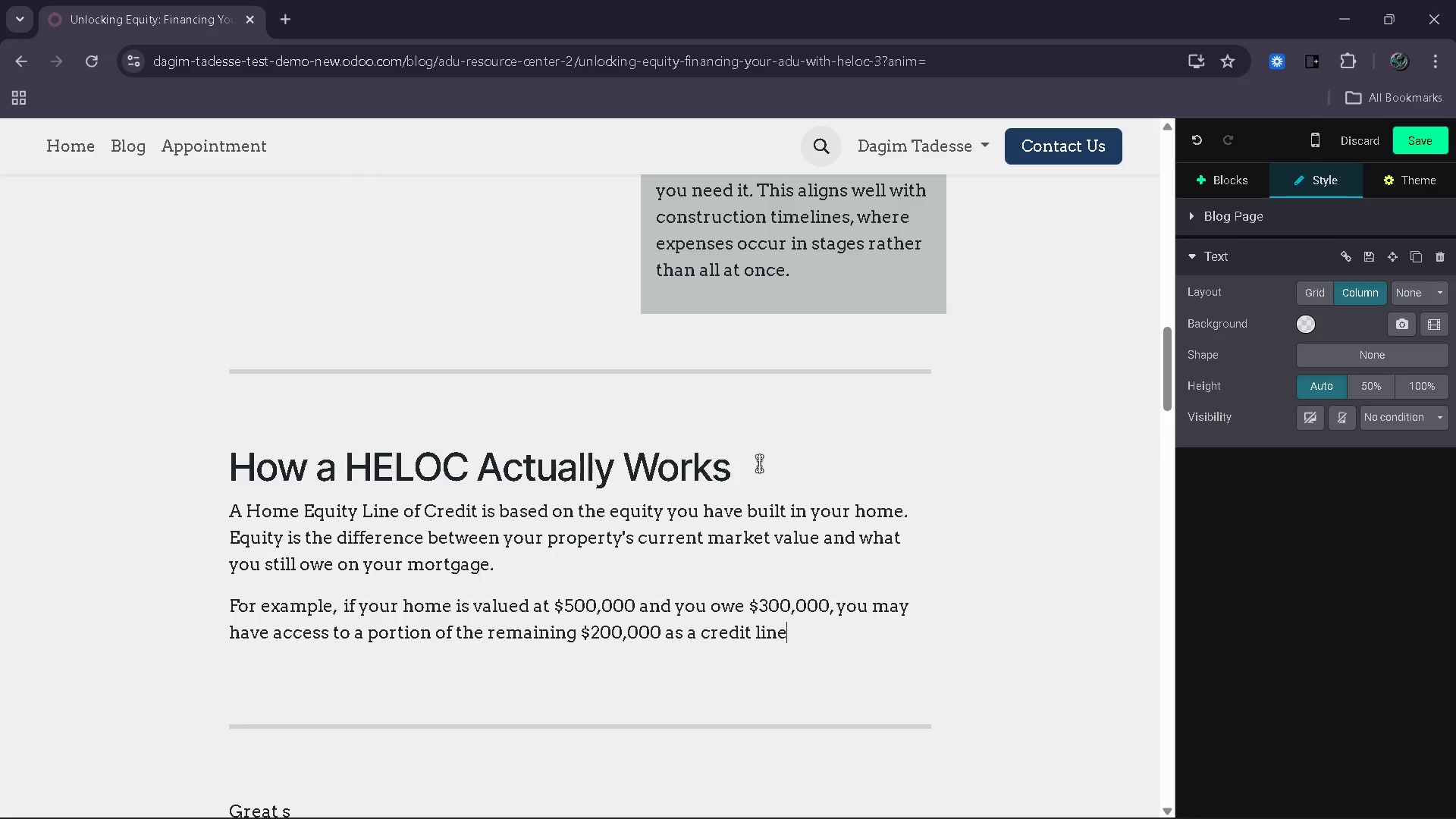 
wait(6.2)
 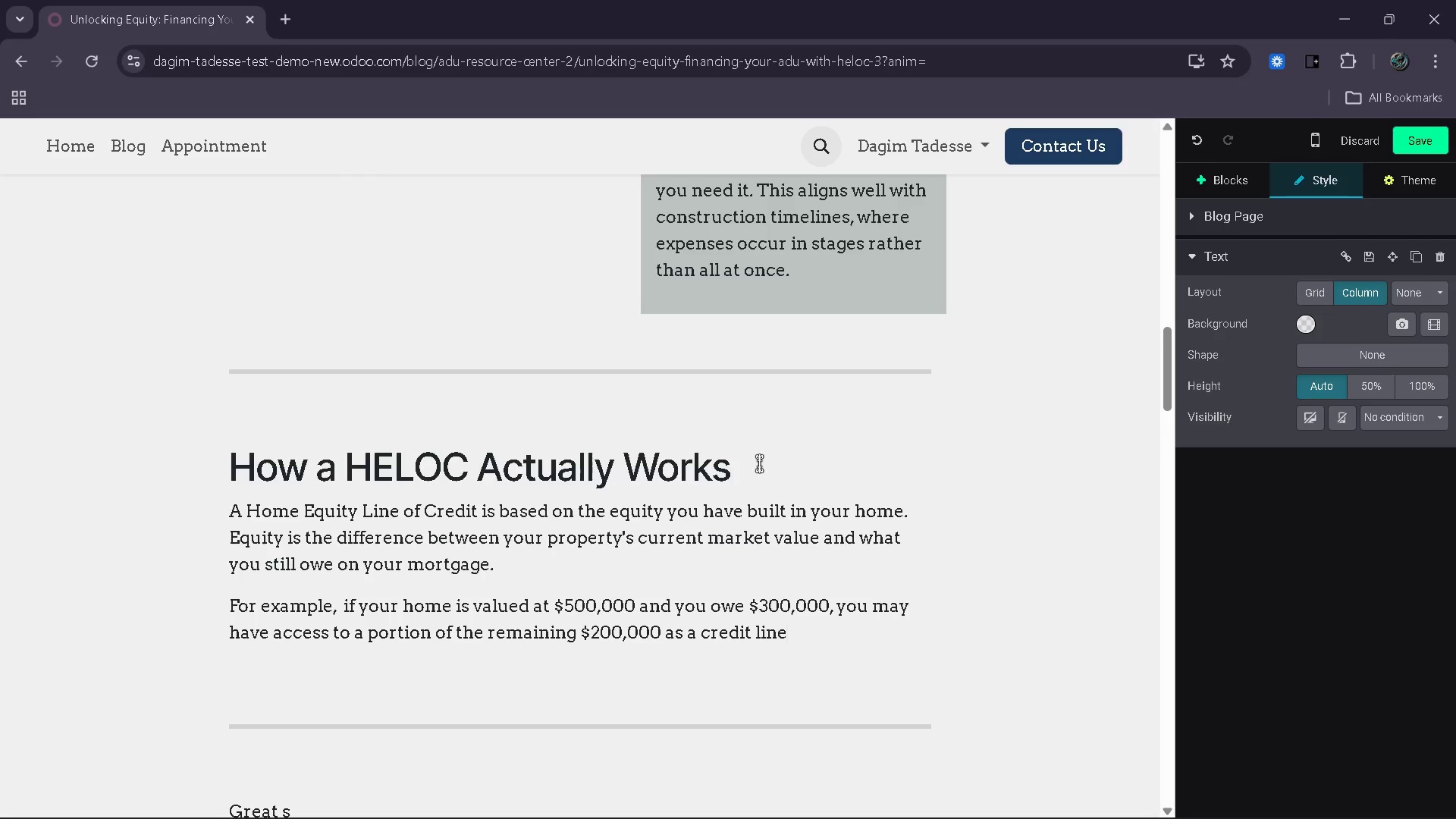 
key(Period)
 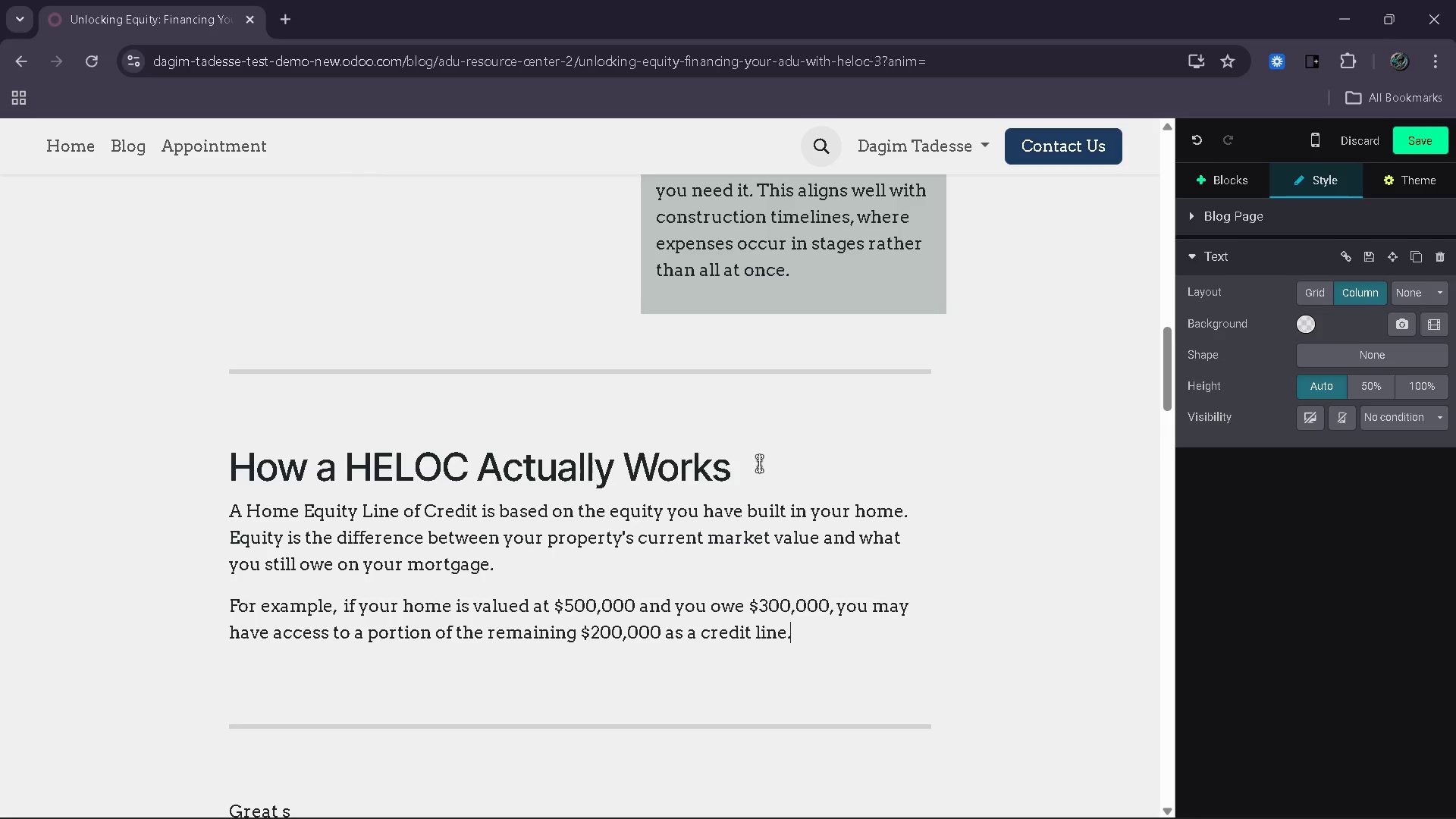 
key(Enter)
 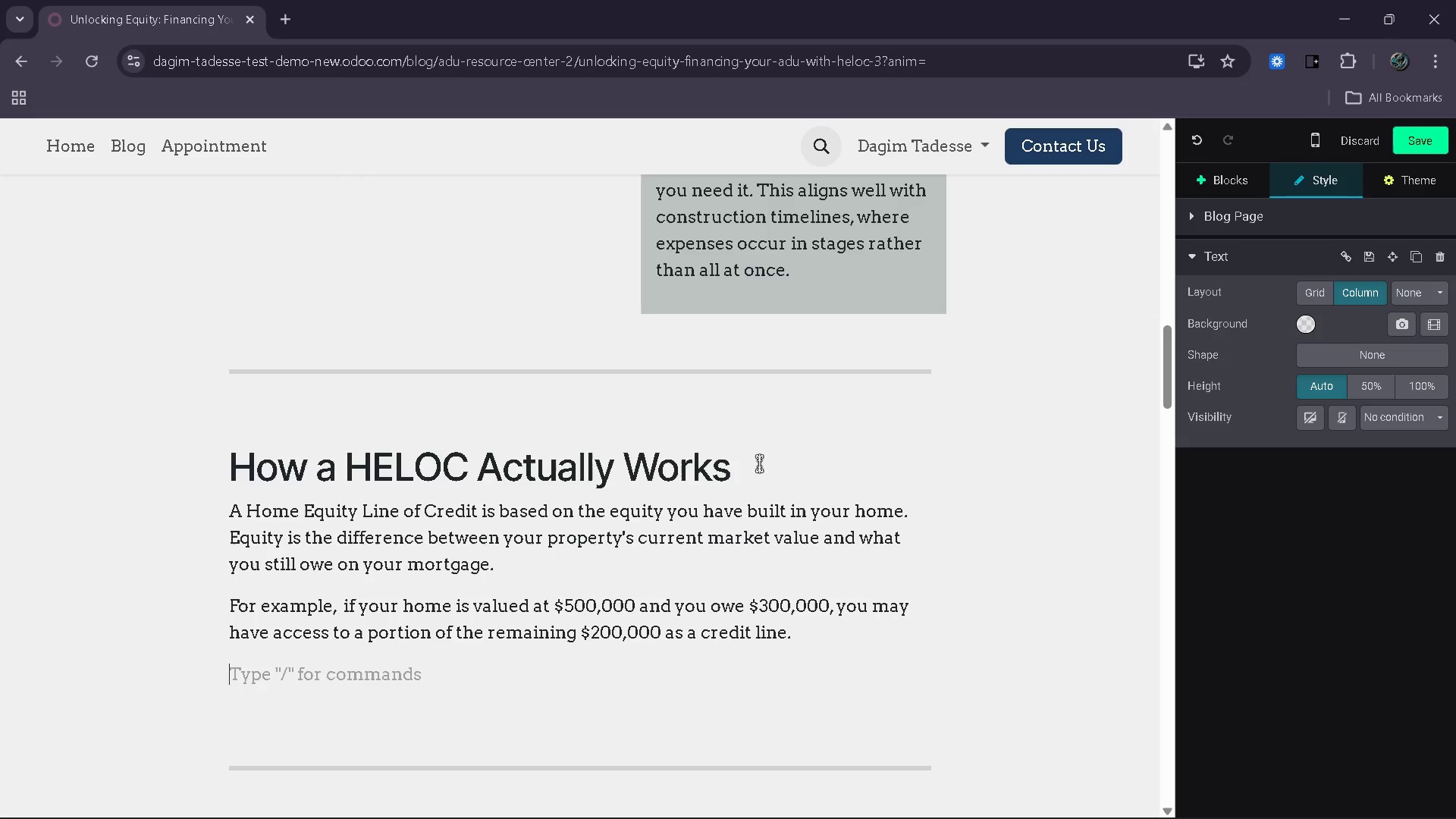 
type(Unlike traditional loans )
key(Backspace)
type(, a HELOC does)
 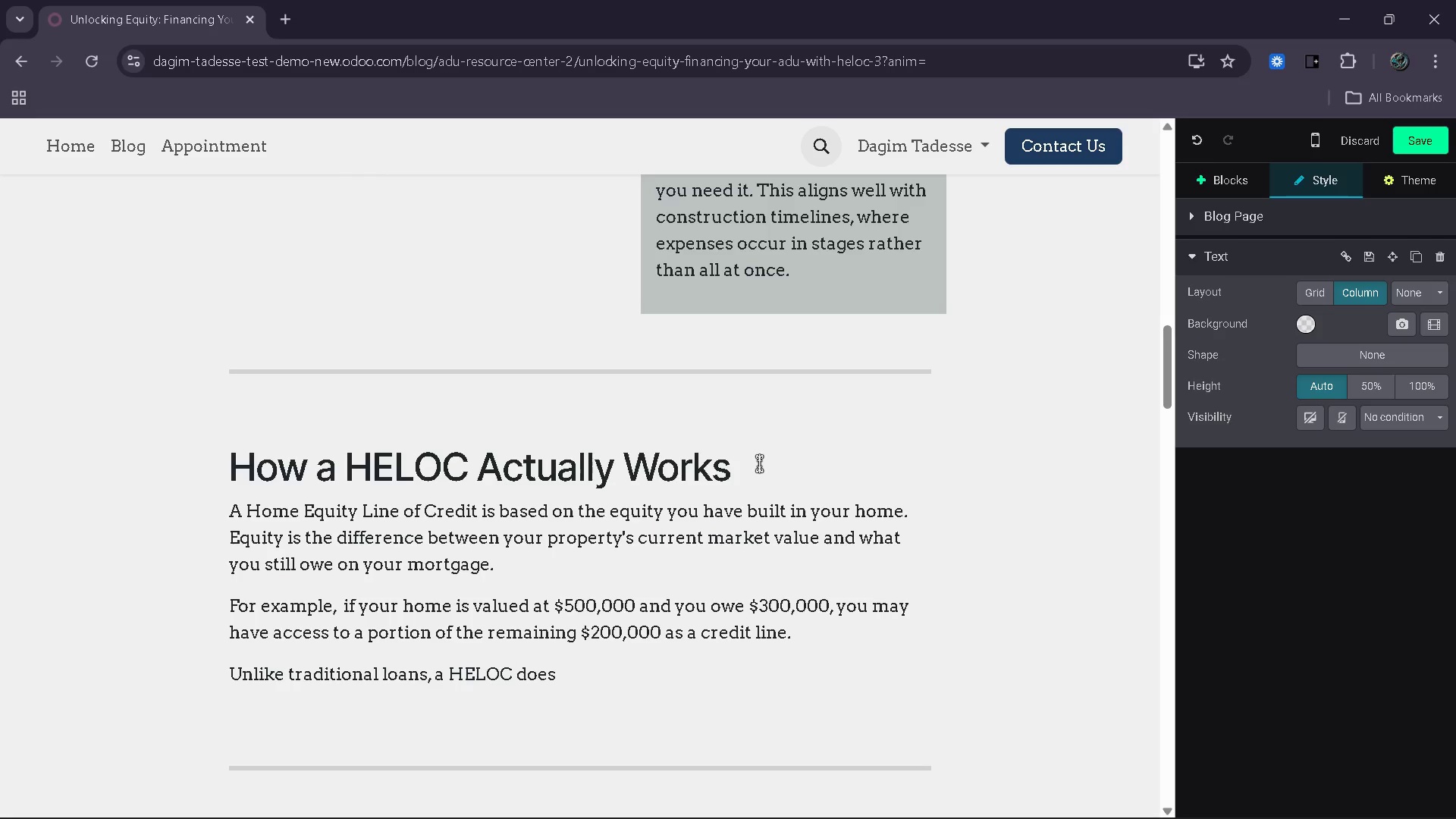 
type( not give)
 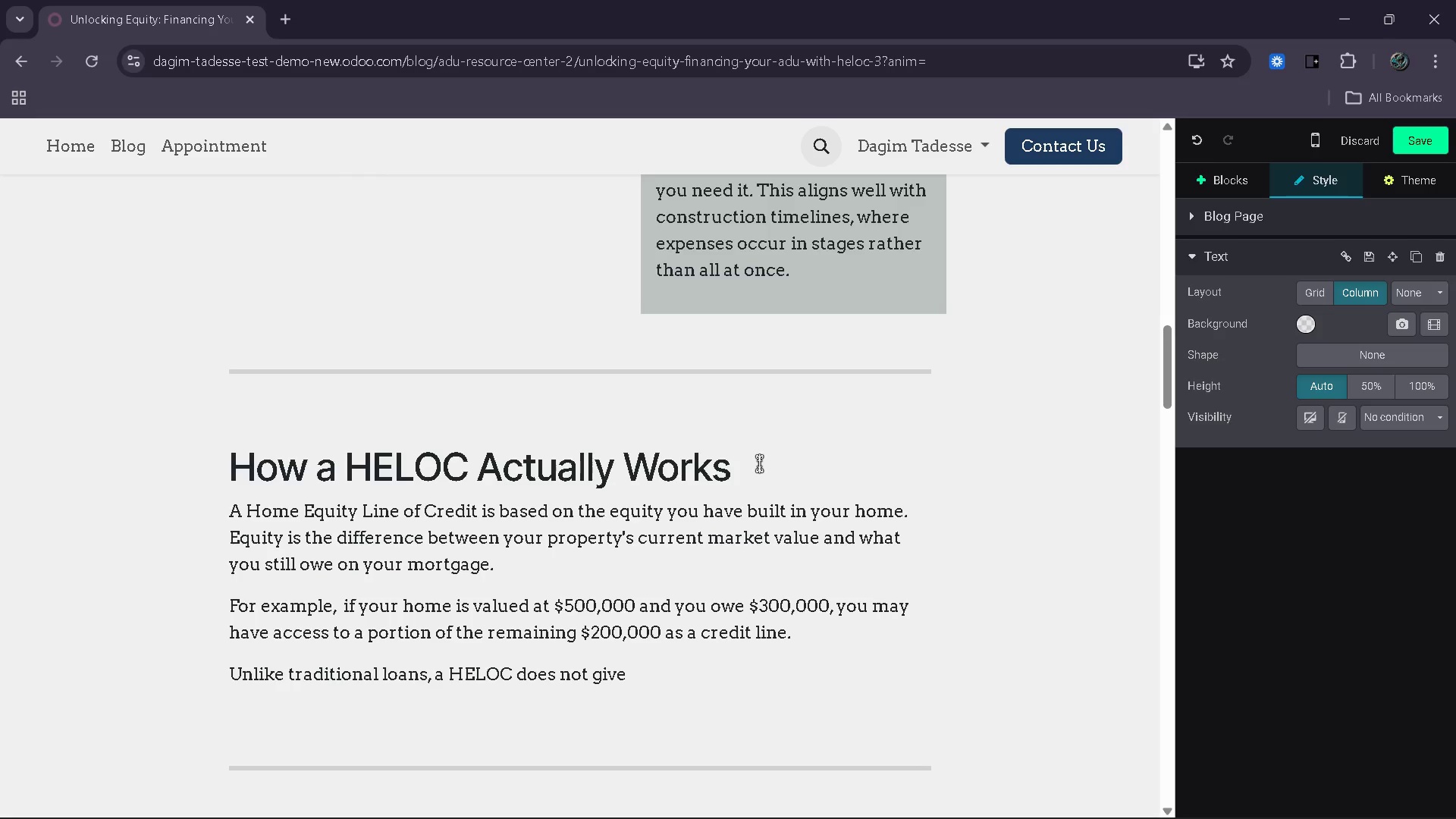 
wait(5.06)
 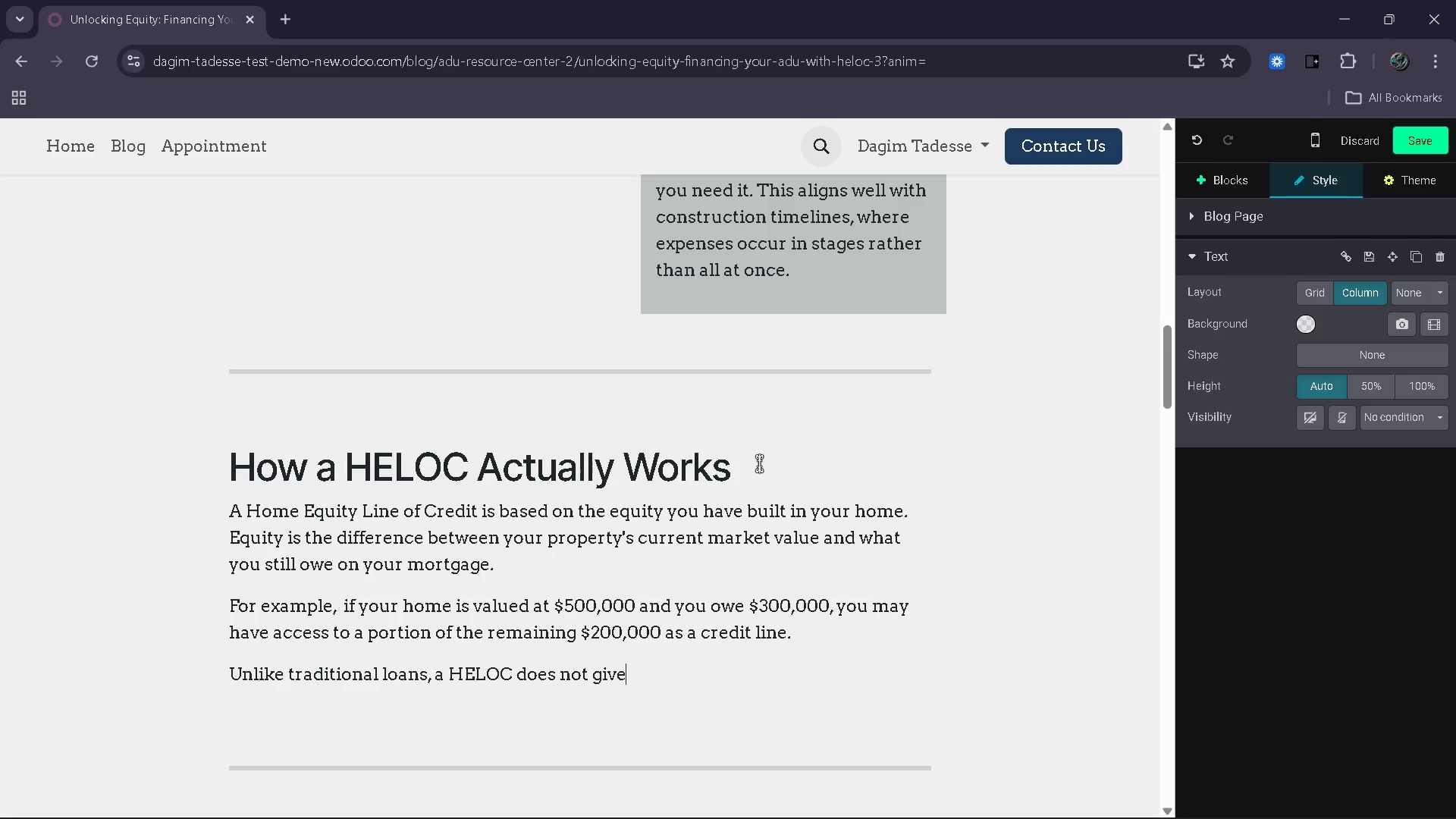 
type( yu)
key(Backspace)
type(ou a lump sum upfront. Insead )
key(Backspace)
key(Backspace)
key(Backspace)
key(Backspace)
key(Backspace)
type(stead )
key(Backspace)
type(, it works more like a credit card)
 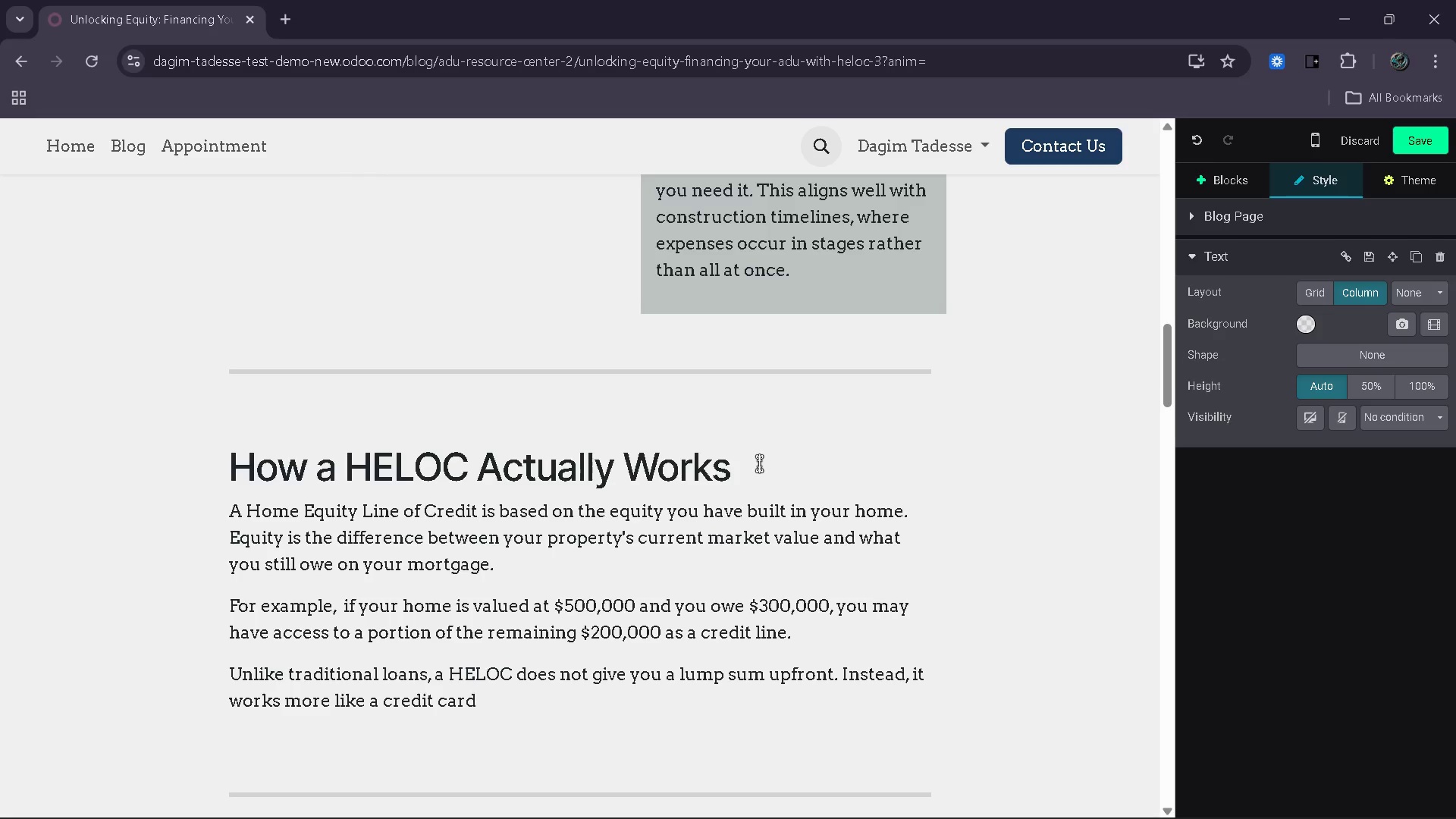 
wait(5.66)
 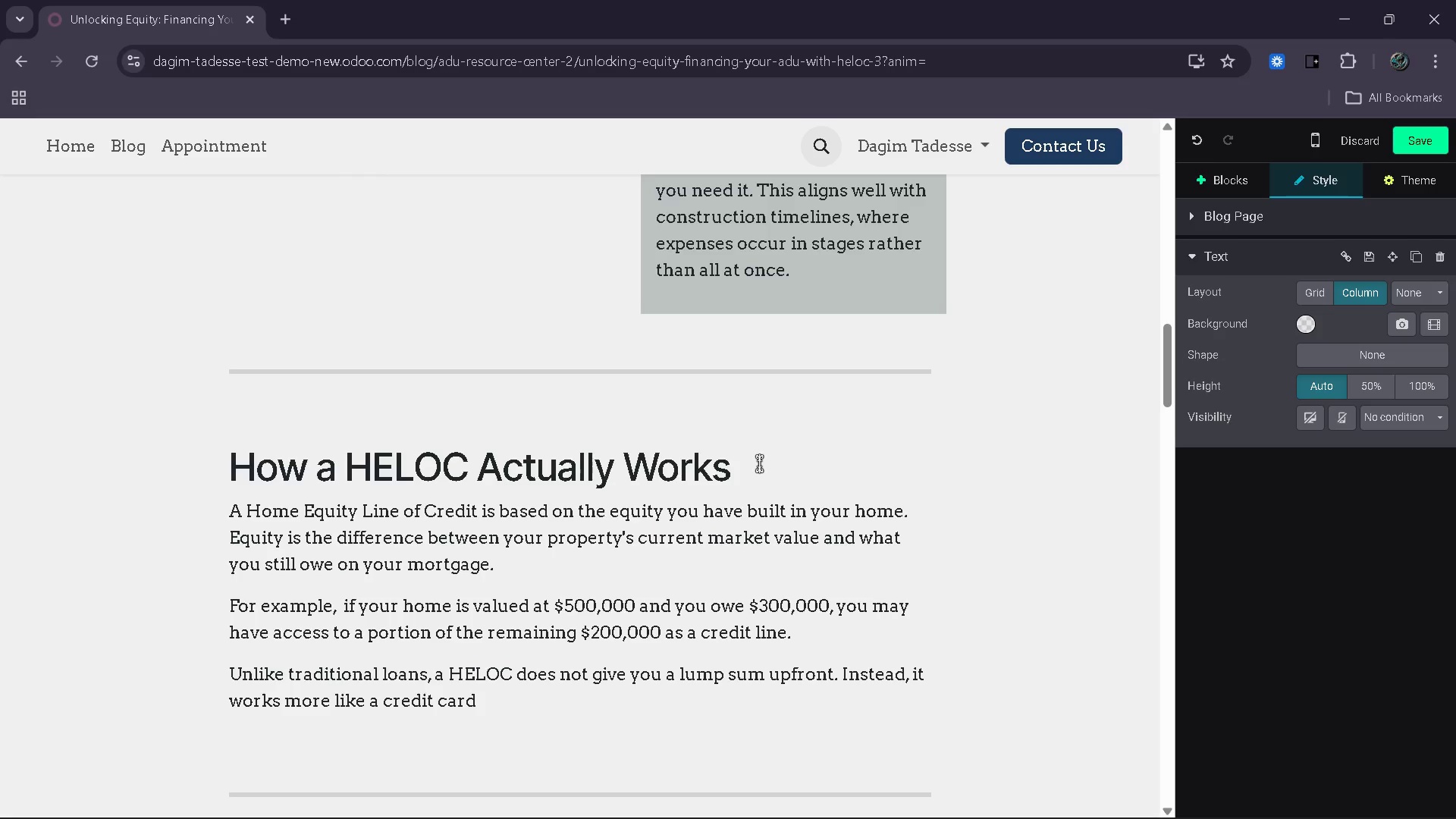 
key(Shift+ShiftRight)
 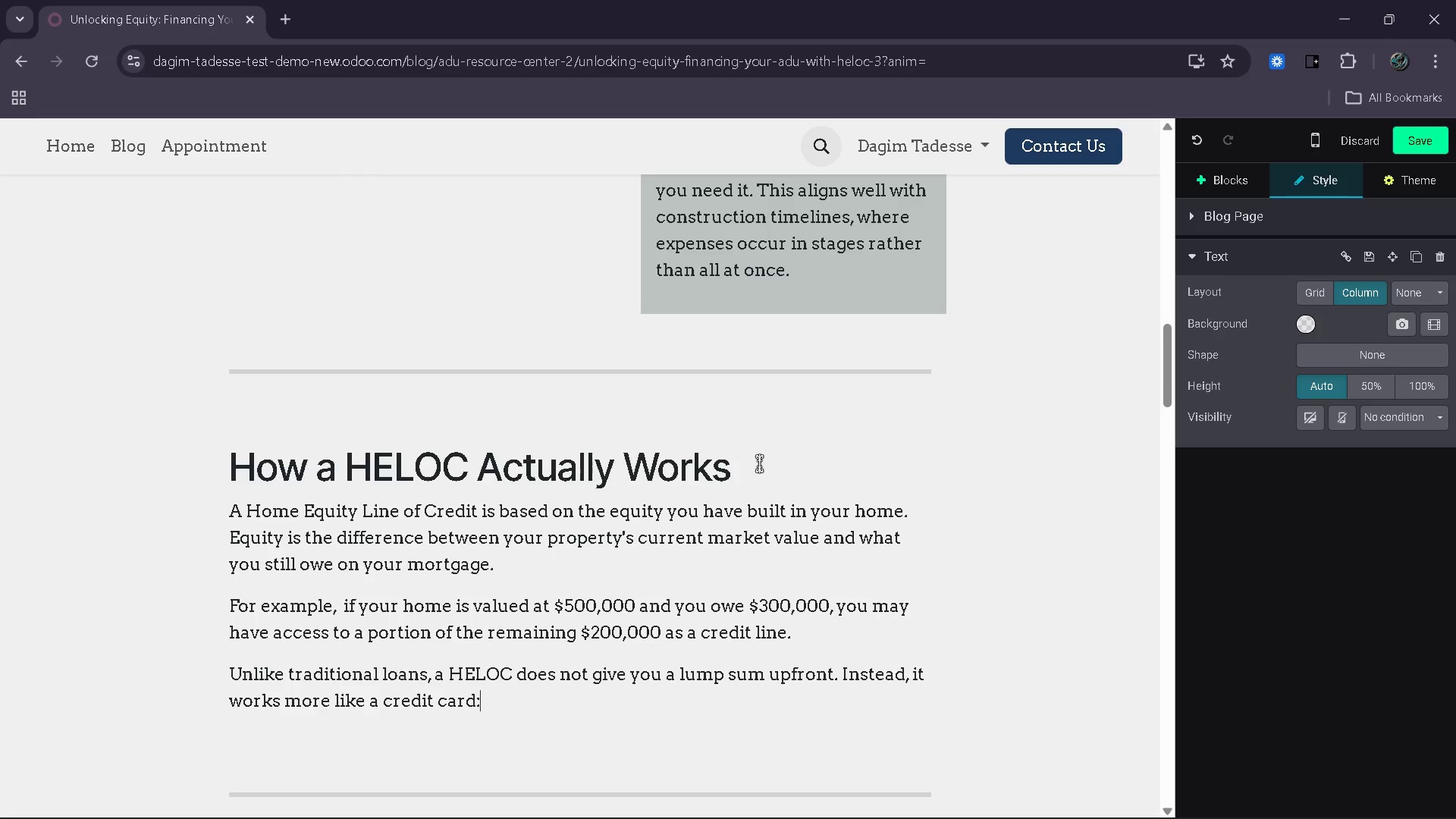 
key(Shift+Semicolon)
 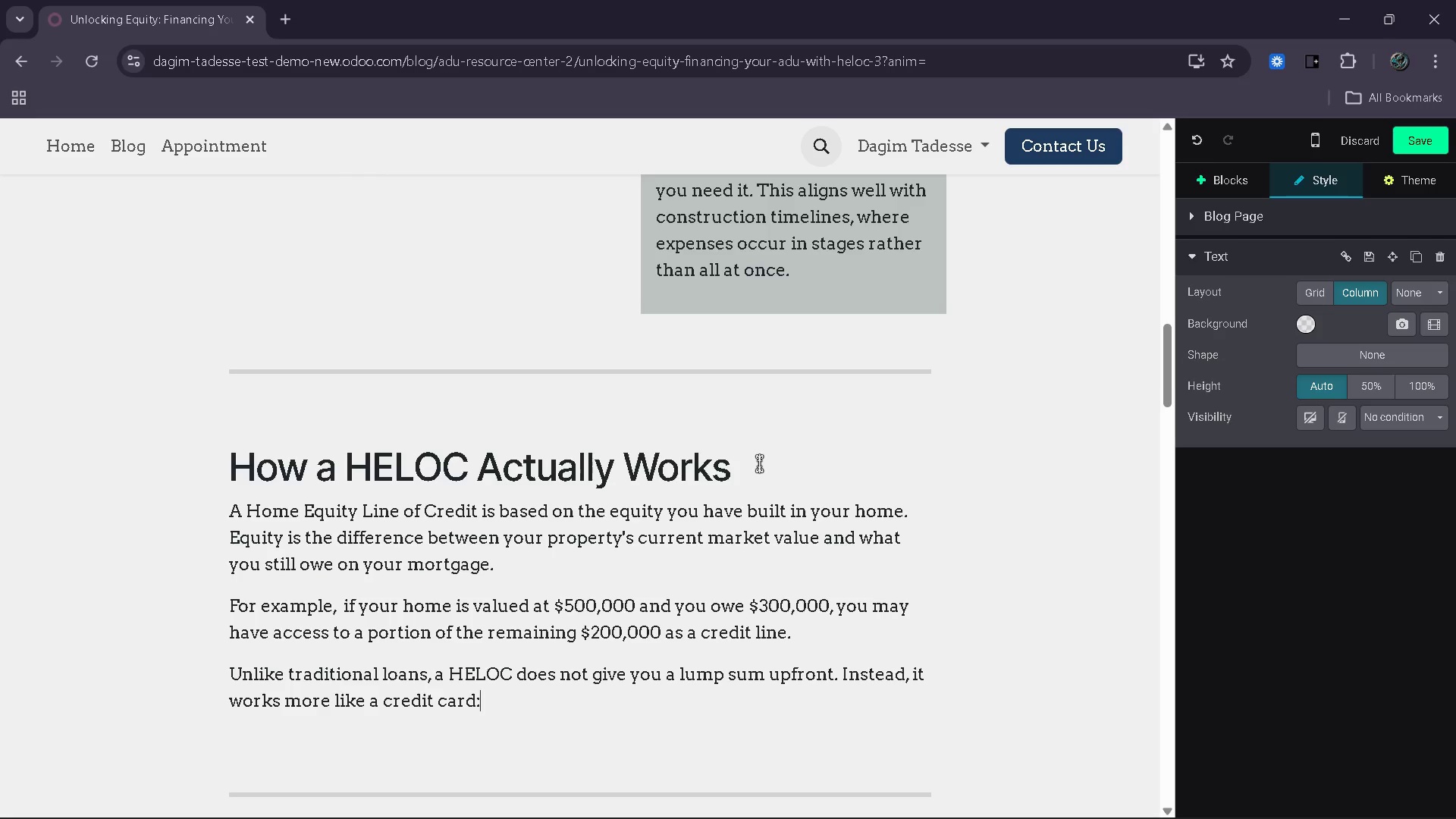 
key(Shift+ShiftRight)
 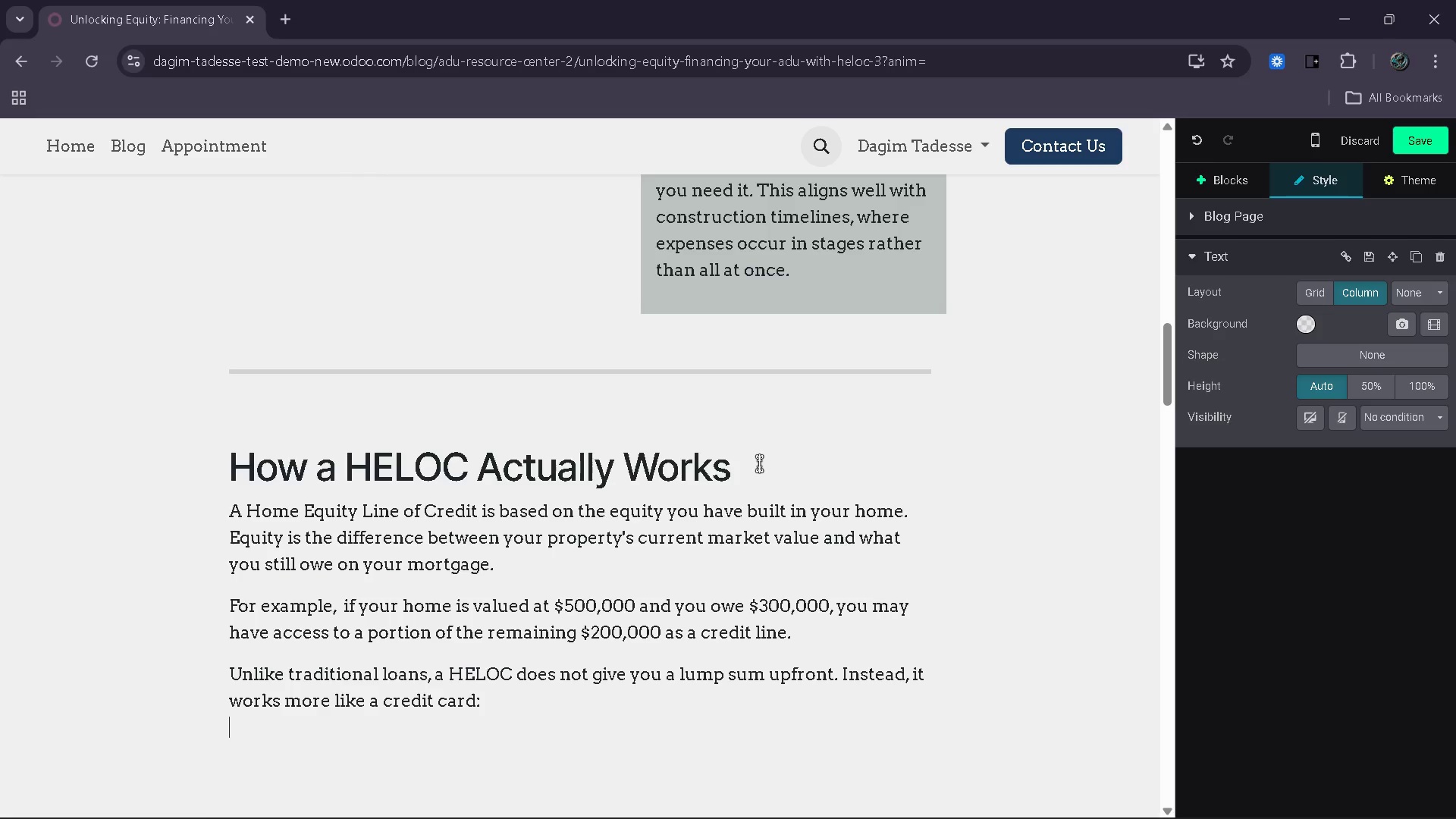 
key(Shift+Enter)
 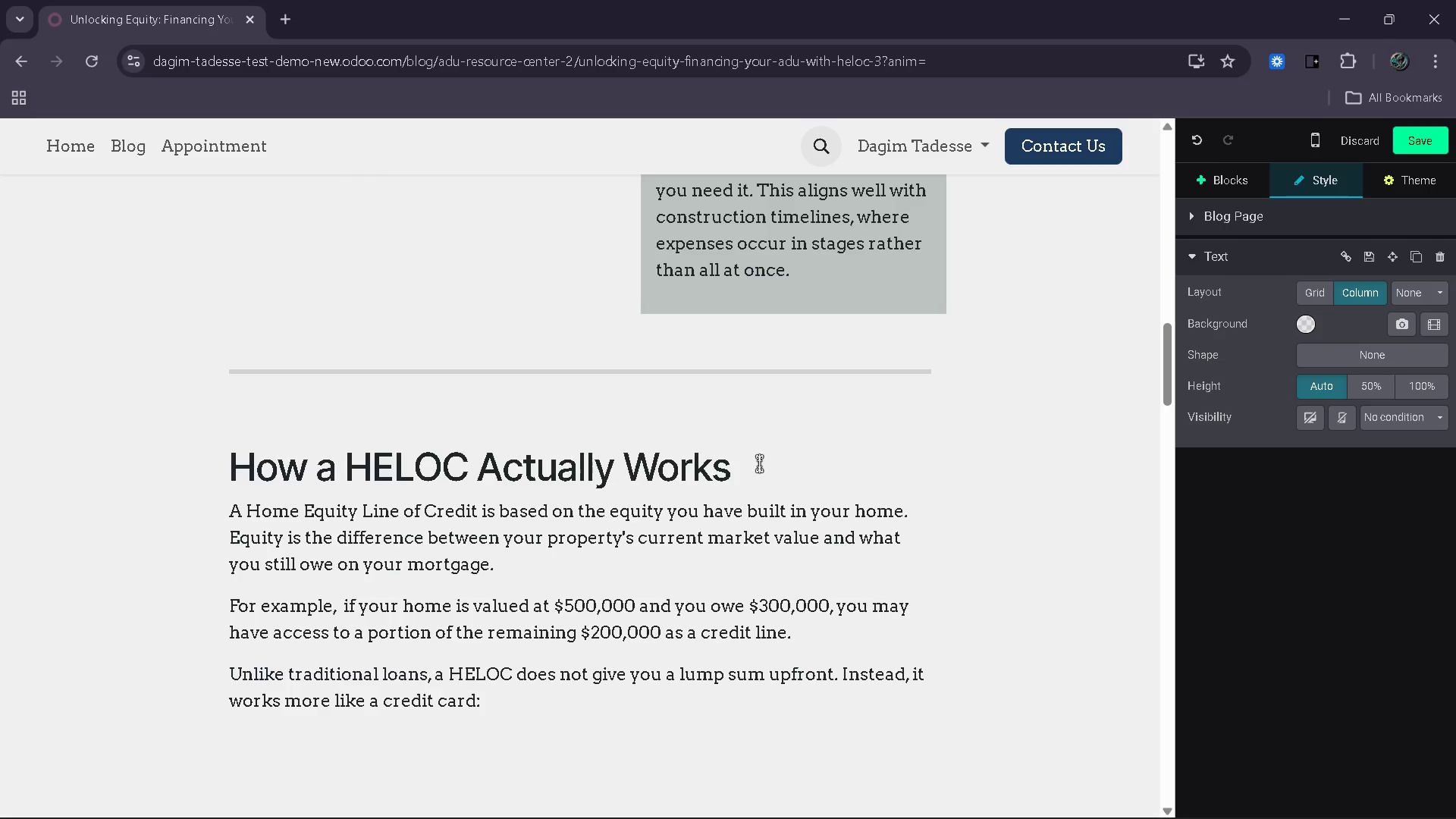 
type(- You draw funds as needed )
key(Backspace)
 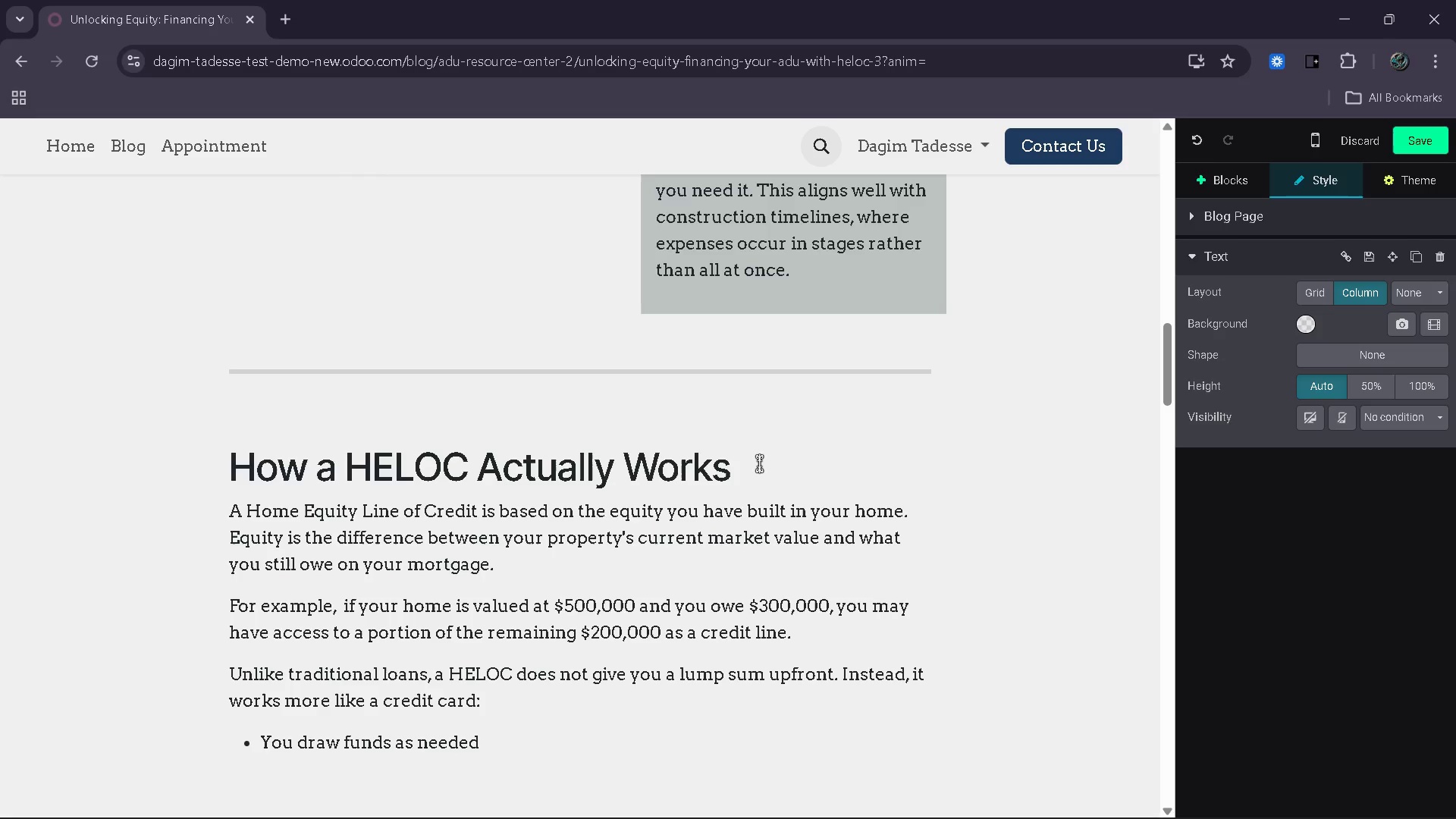 
key(Enter)
 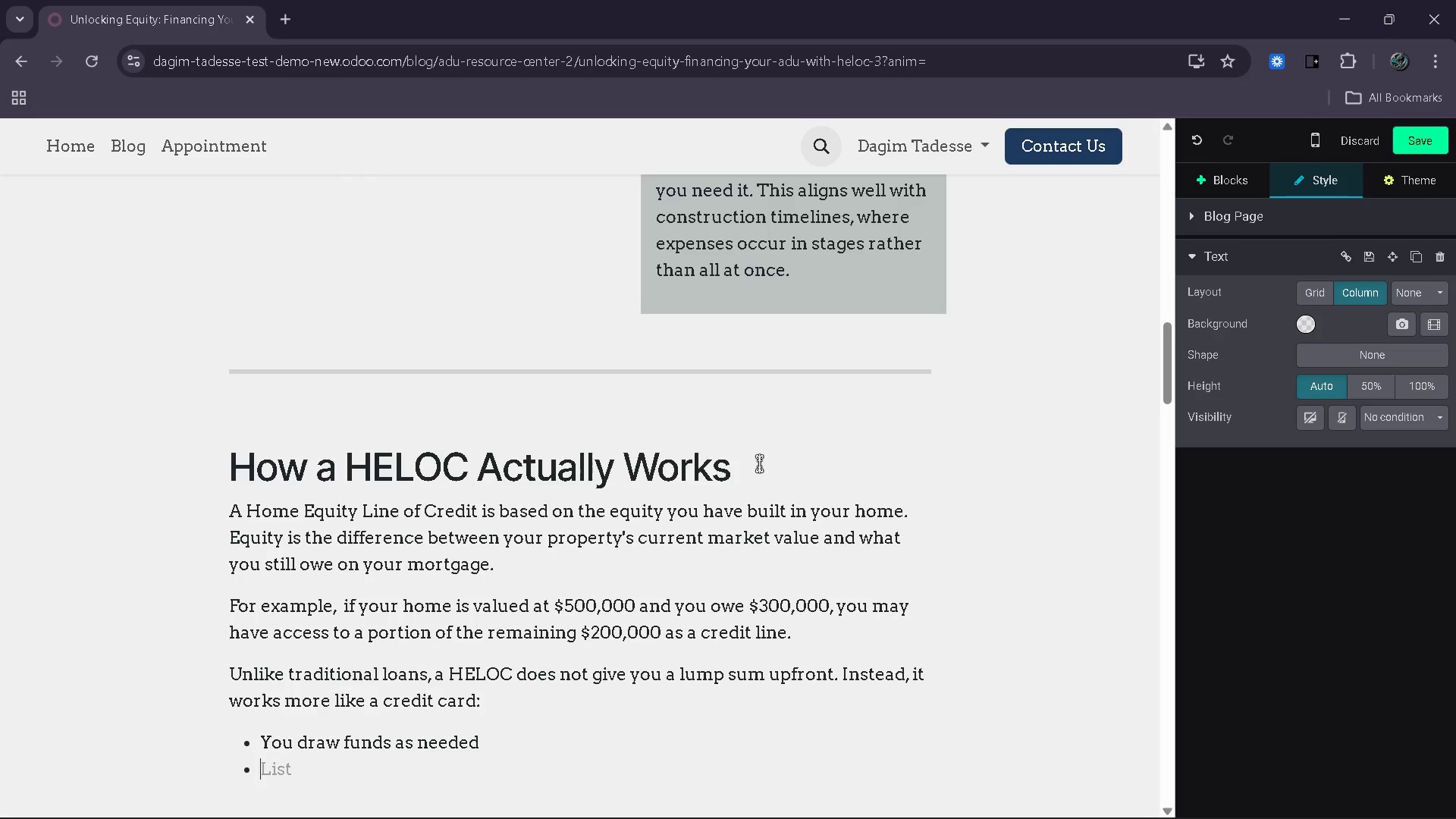 
type(You)
 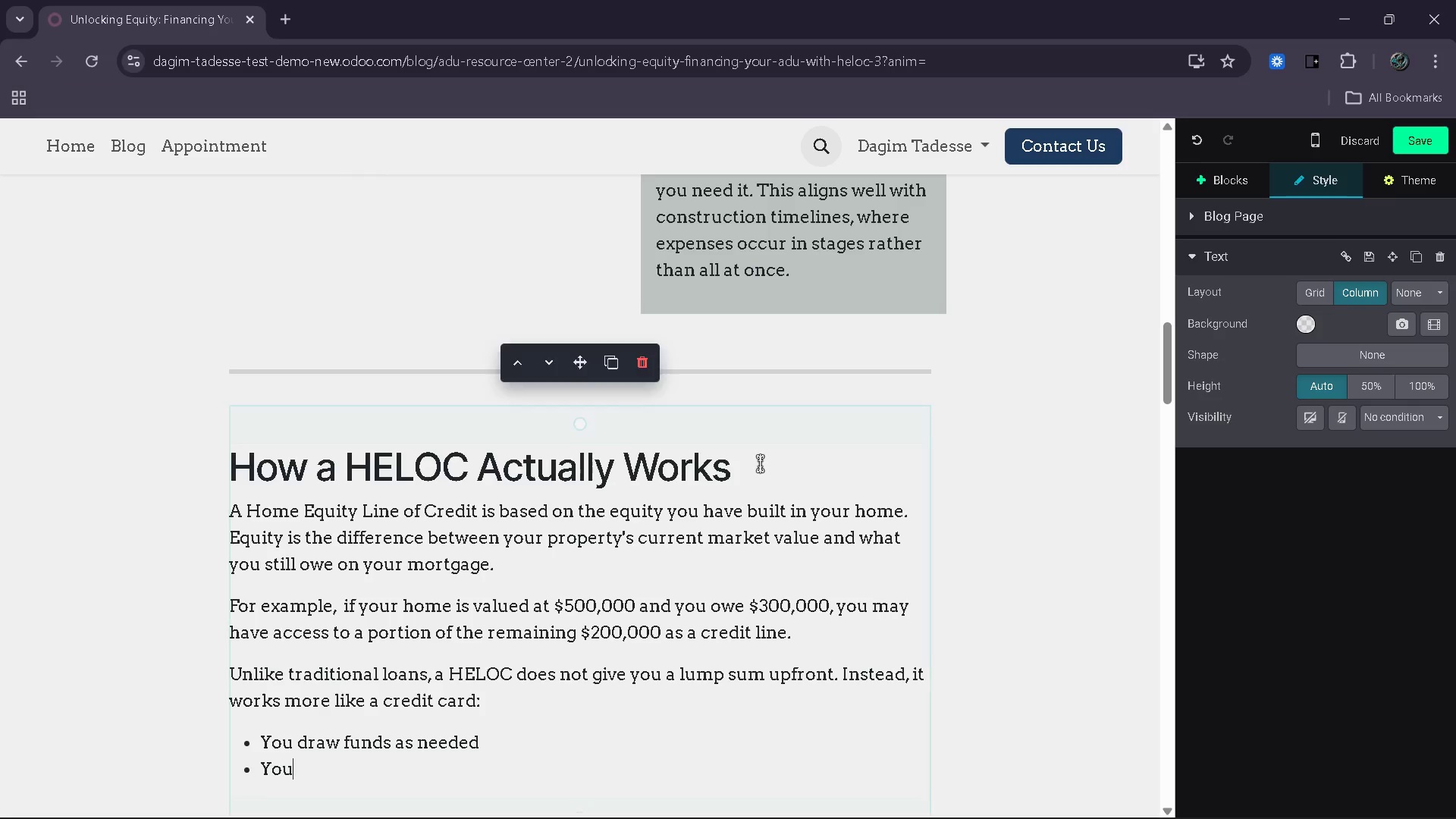 
scroll: coordinate [760, 463], scroll_direction: down, amount: 2.0
 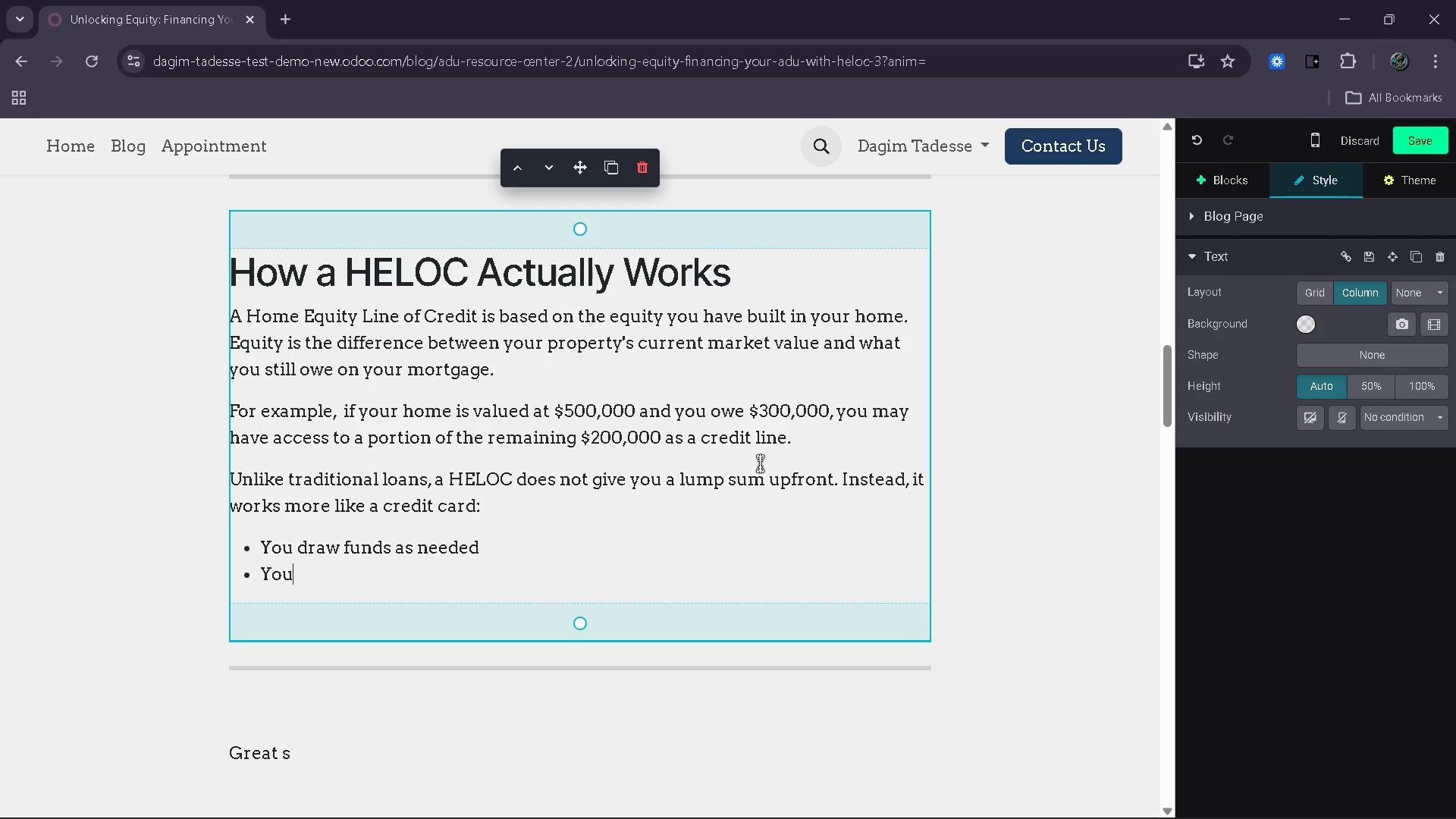 
type( only pay interest on what u)
key(Backspace)
type(you use)
 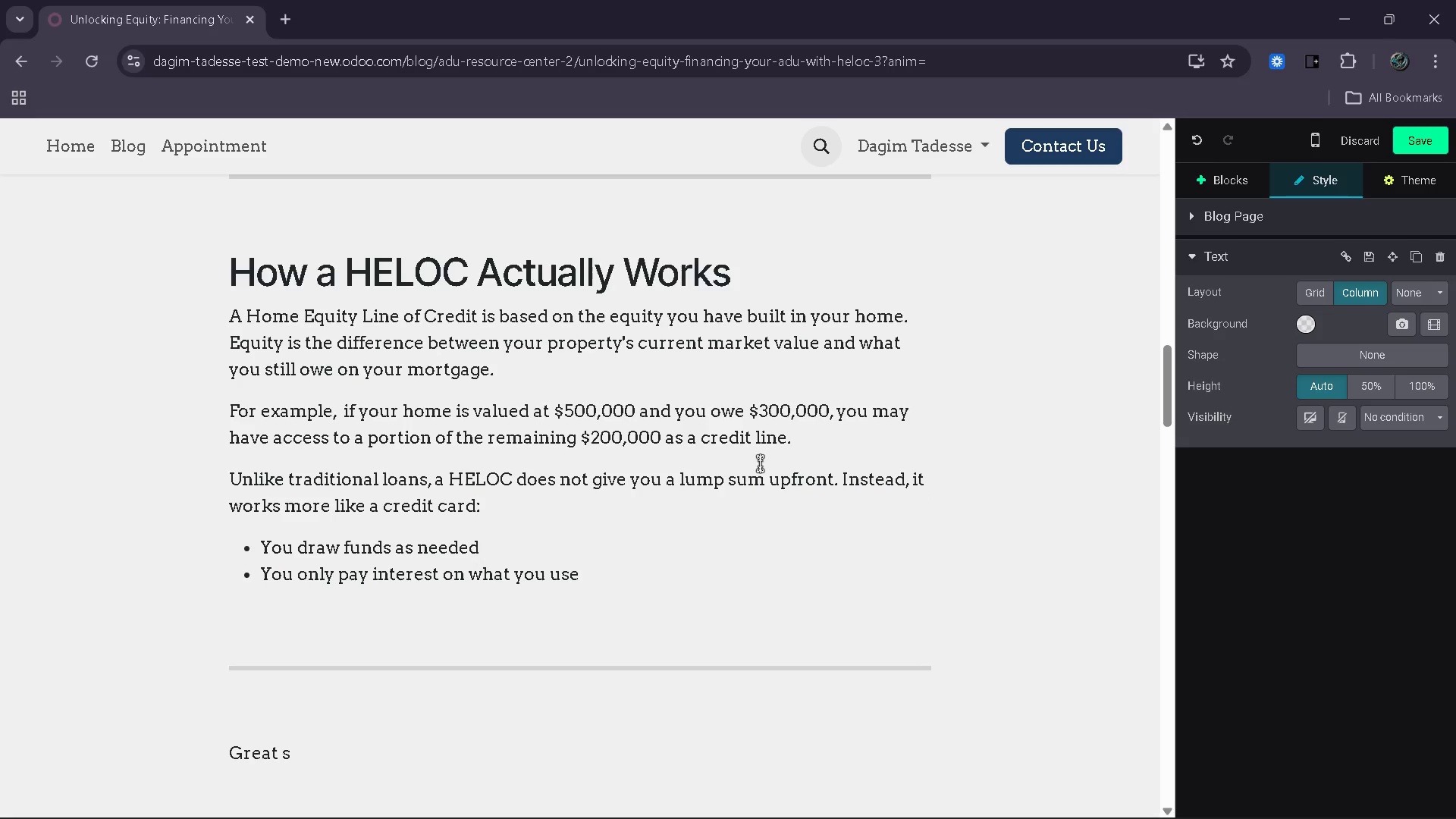 
key(Enter)
 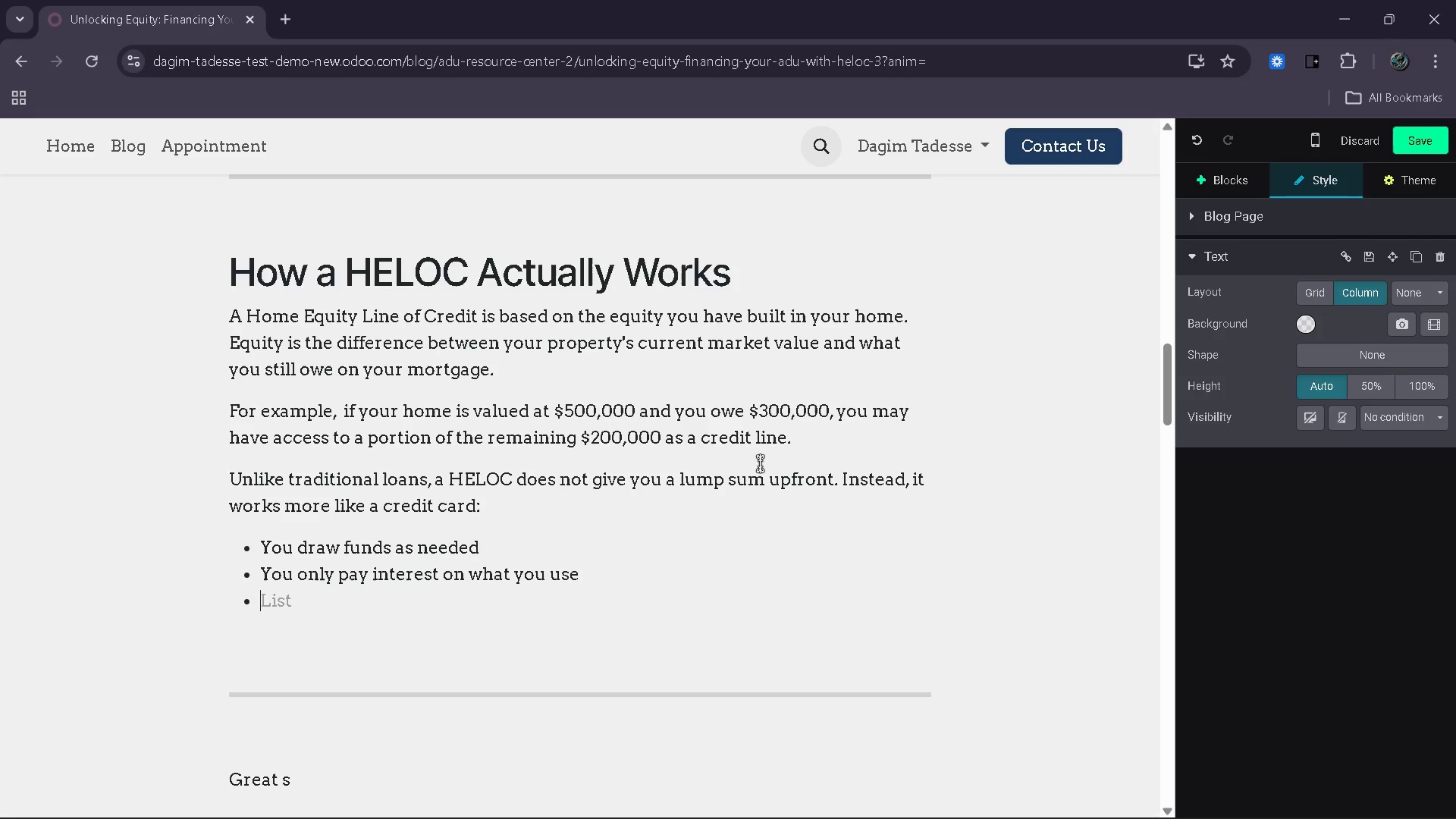 
type(You can reuse avao)
key(Backspace)
type(ilable credti)
key(Backspace)
key(Backspace)
type(it)
 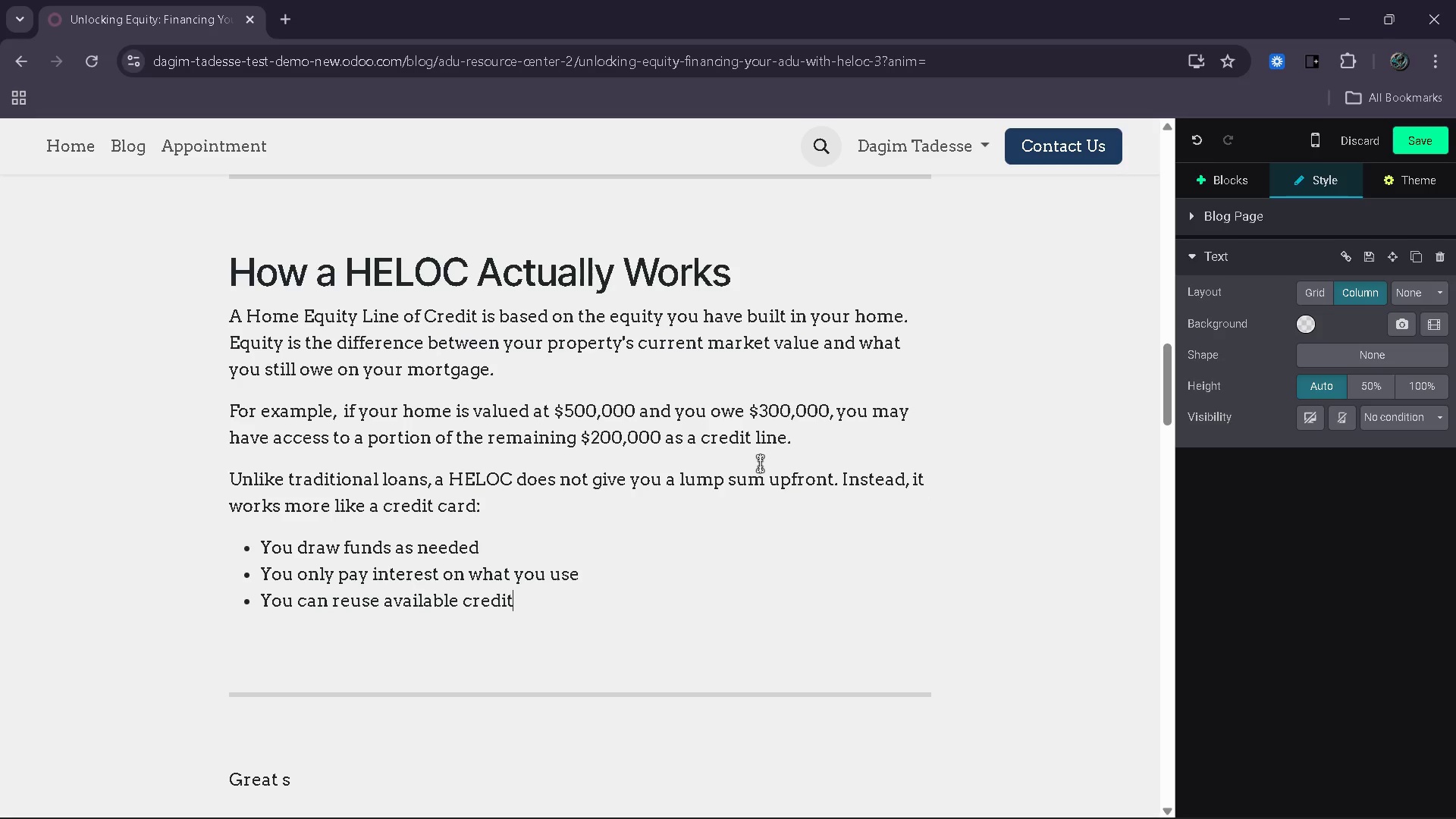 
key(Enter)
 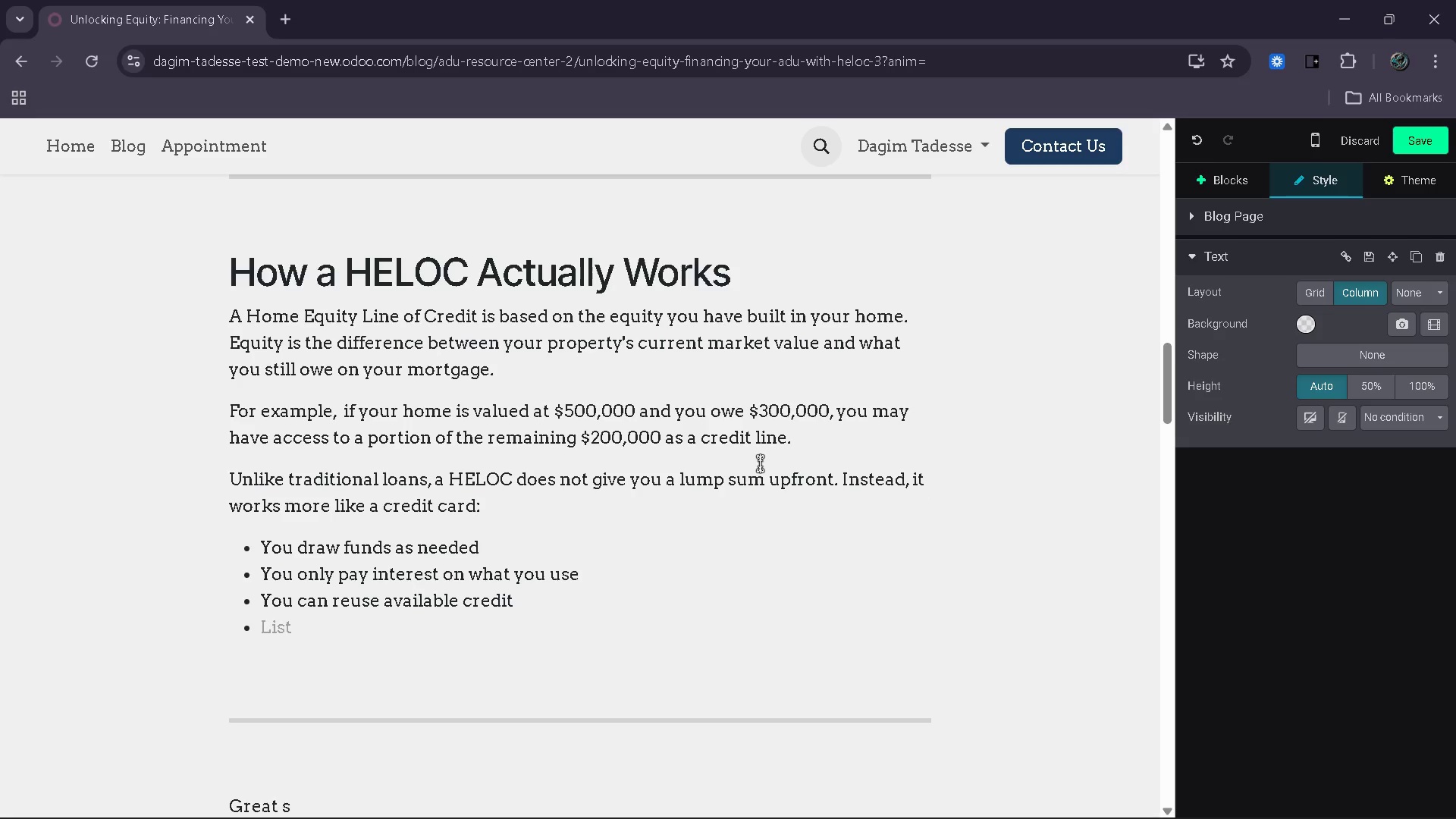 
key(Backspace)
key(Backspace)
type(This structure makes it ideal for ADU )
 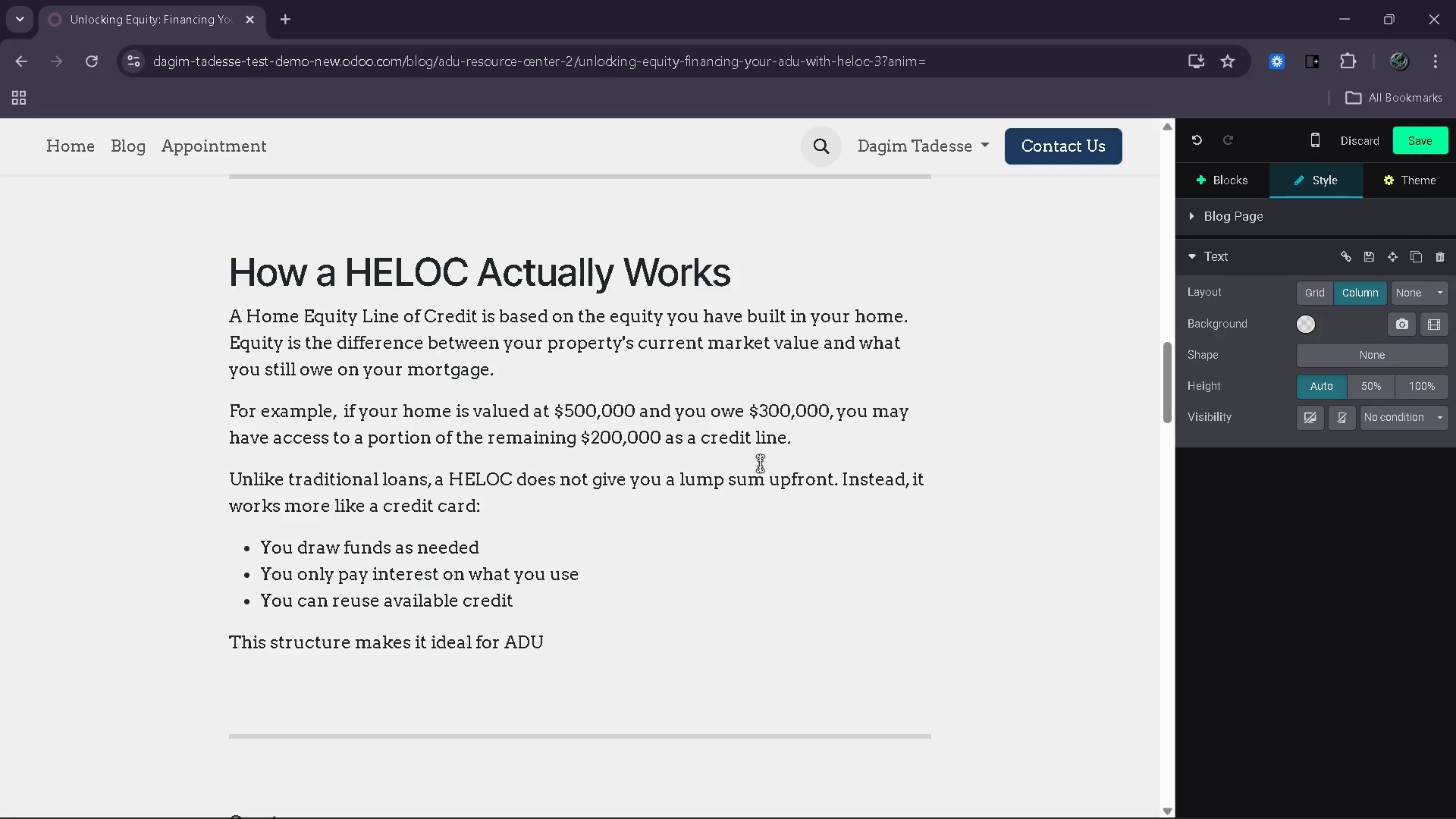 
wait(54.33)
 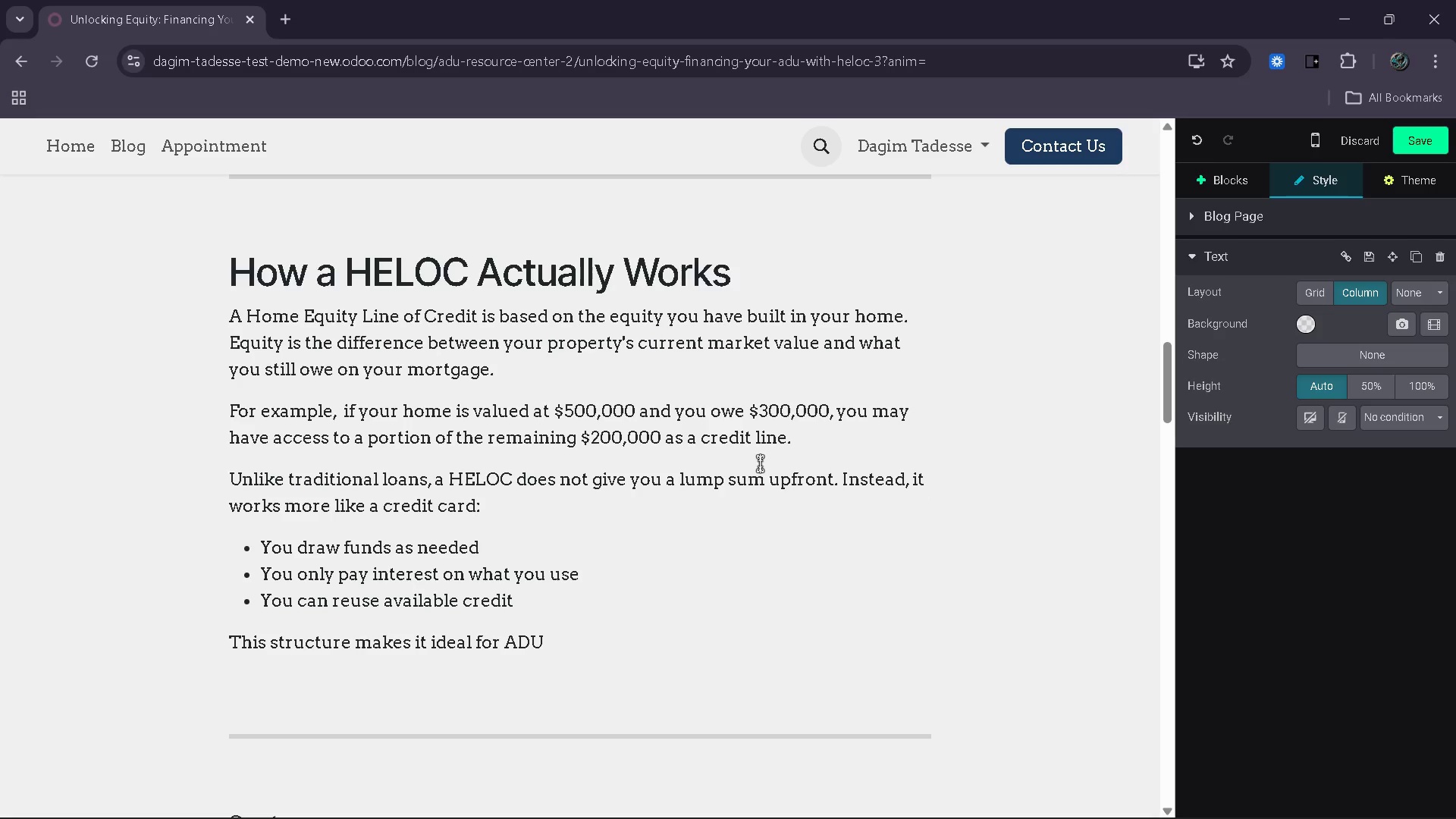 
type(construction, where costs are adis)
key(Backspace)
key(Backspace)
key(Backspace)
type( distributed across different phases.)
 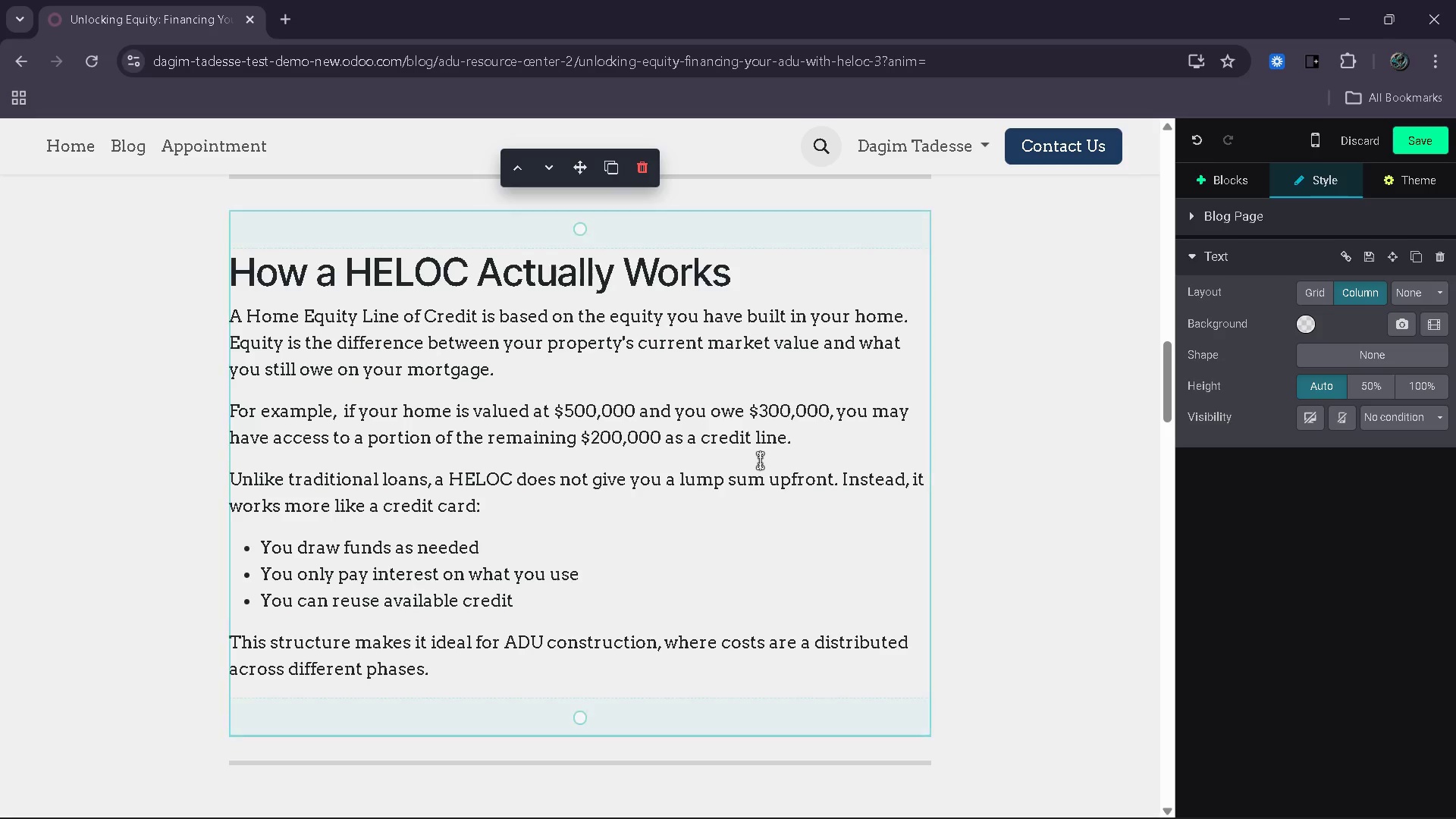 
scroll: coordinate [760, 460], scroll_direction: up, amount: 1.0
 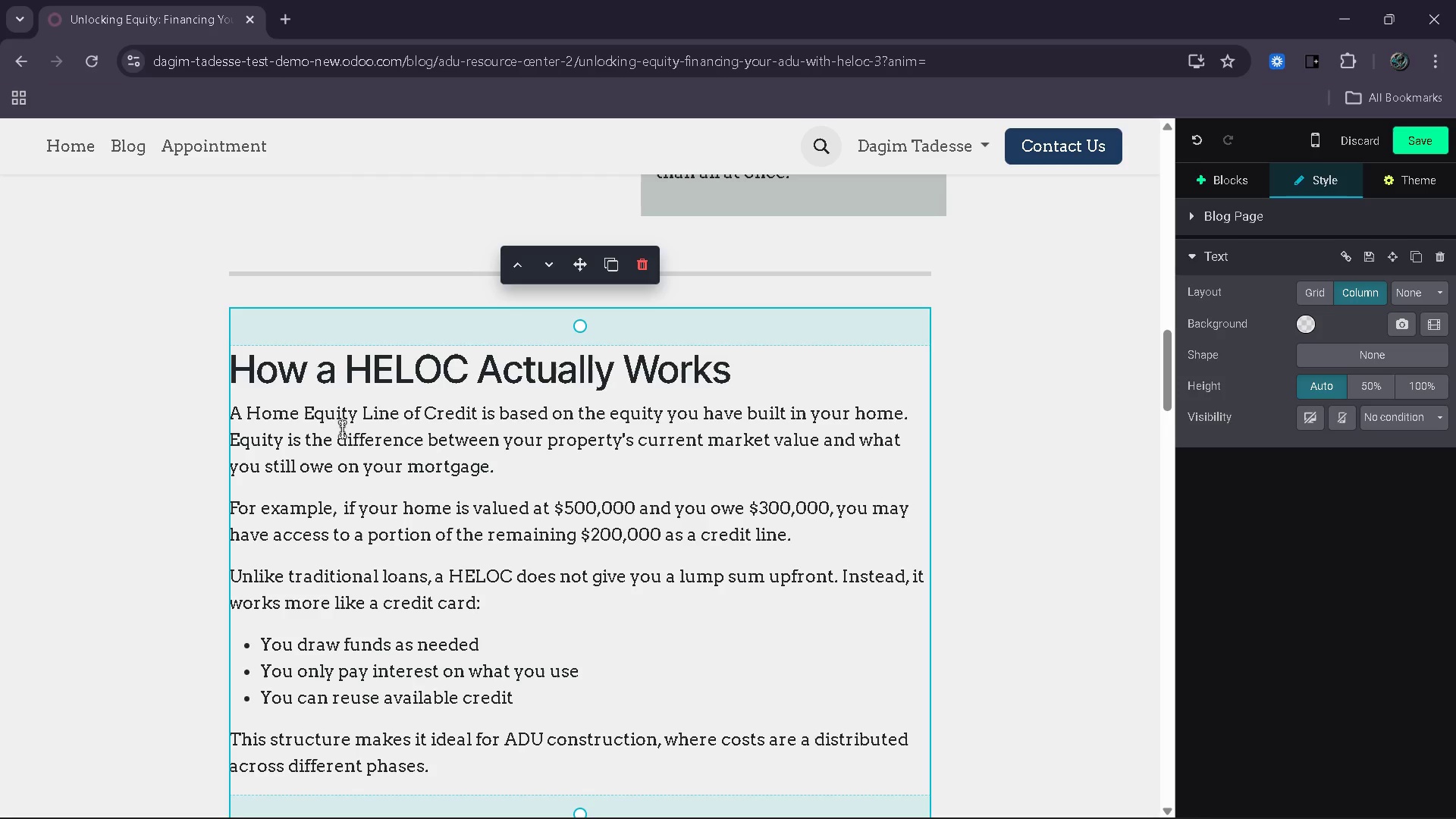 
scroll: coordinate [391, 502], scroll_direction: down, amount: 5.0
 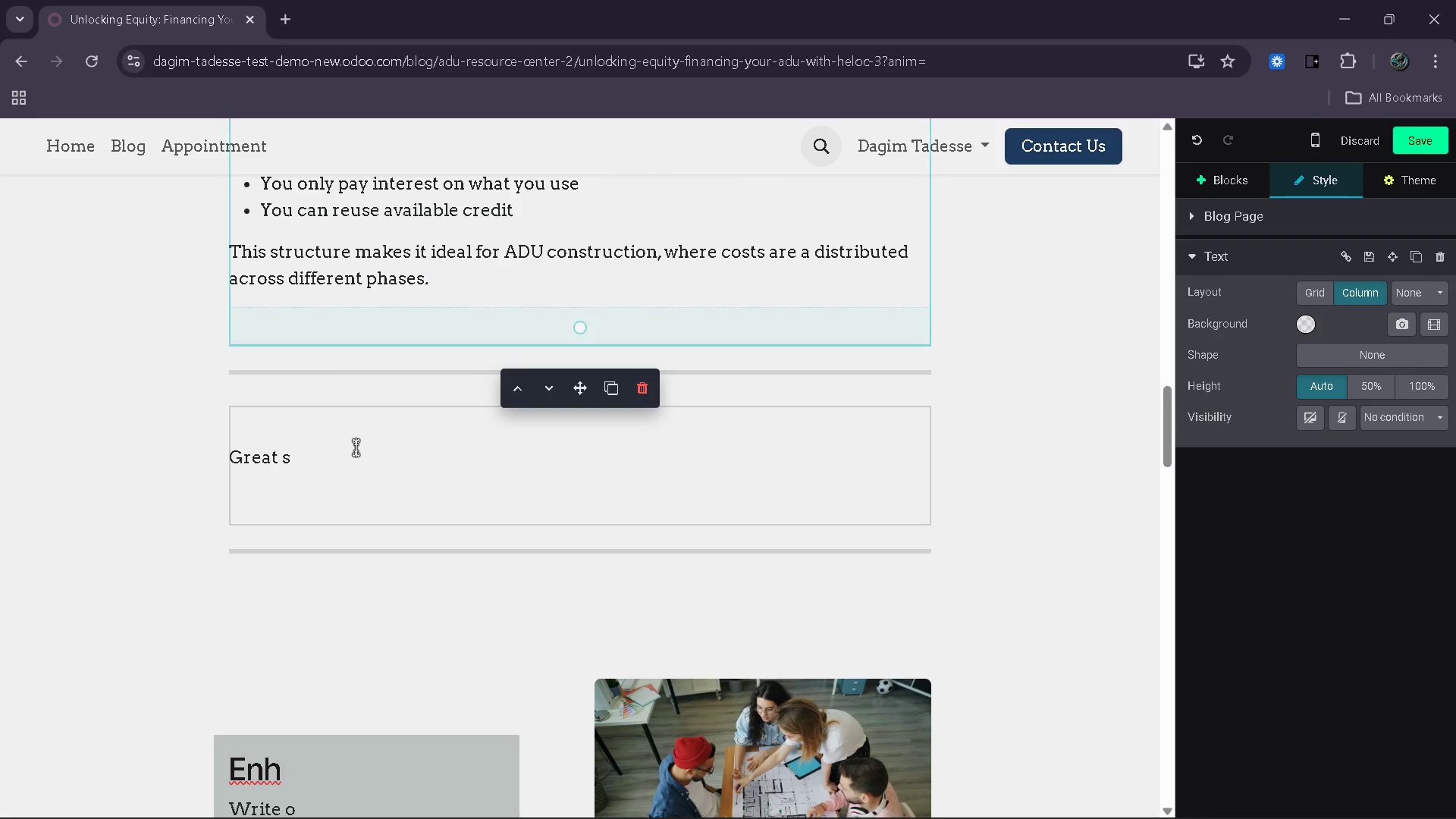 
left_click([354, 449])
 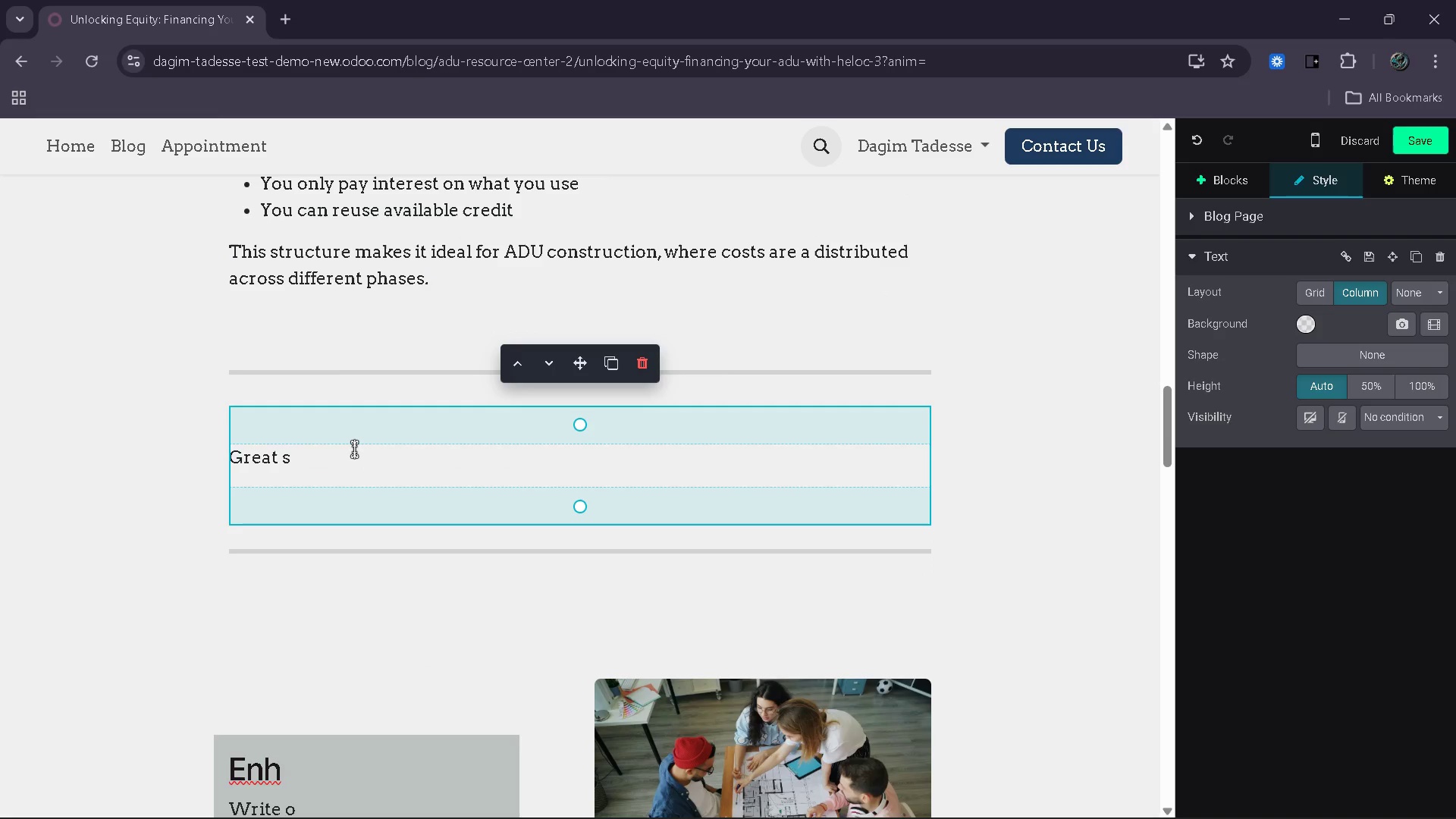 
key(Backspace)
key(Backspace)
key(Backspace)
key(Backspace)
key(Backspace)
key(Backspace)
key(Backspace)
type(Aligning a)
key(Backspace)
type(HELOC withConstruction )
 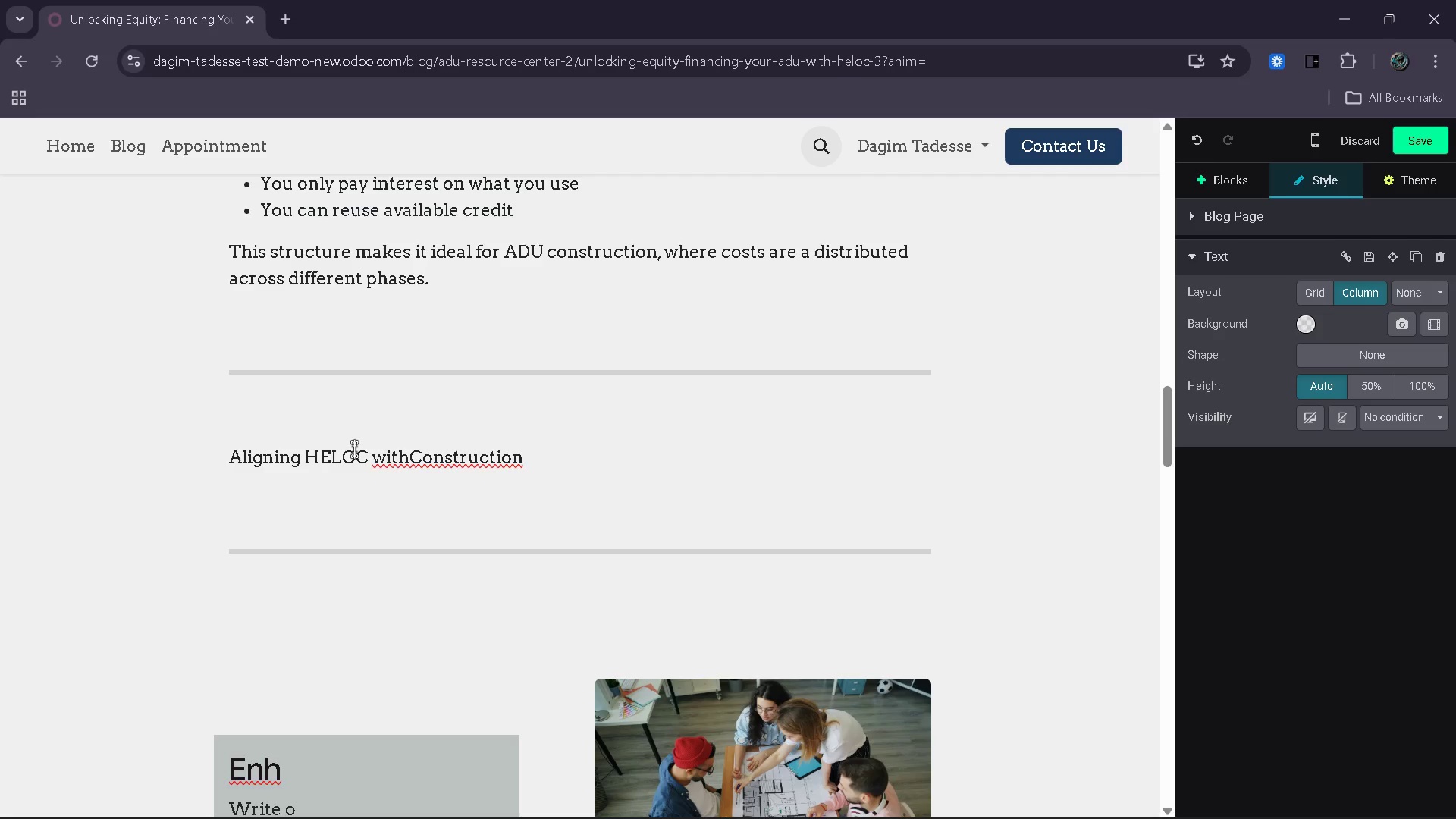 
left_click([410, 458])
 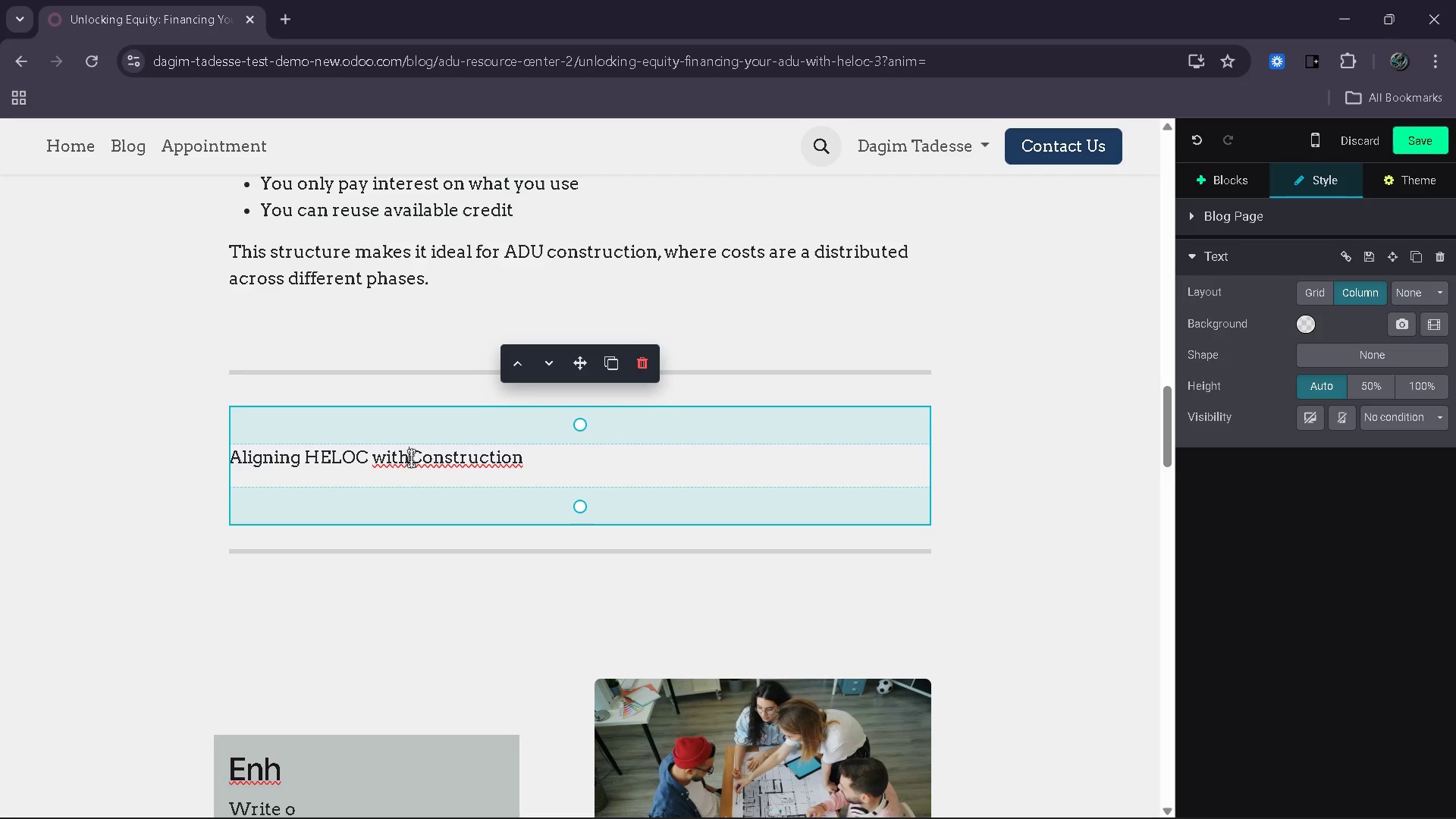 
key(Space)
 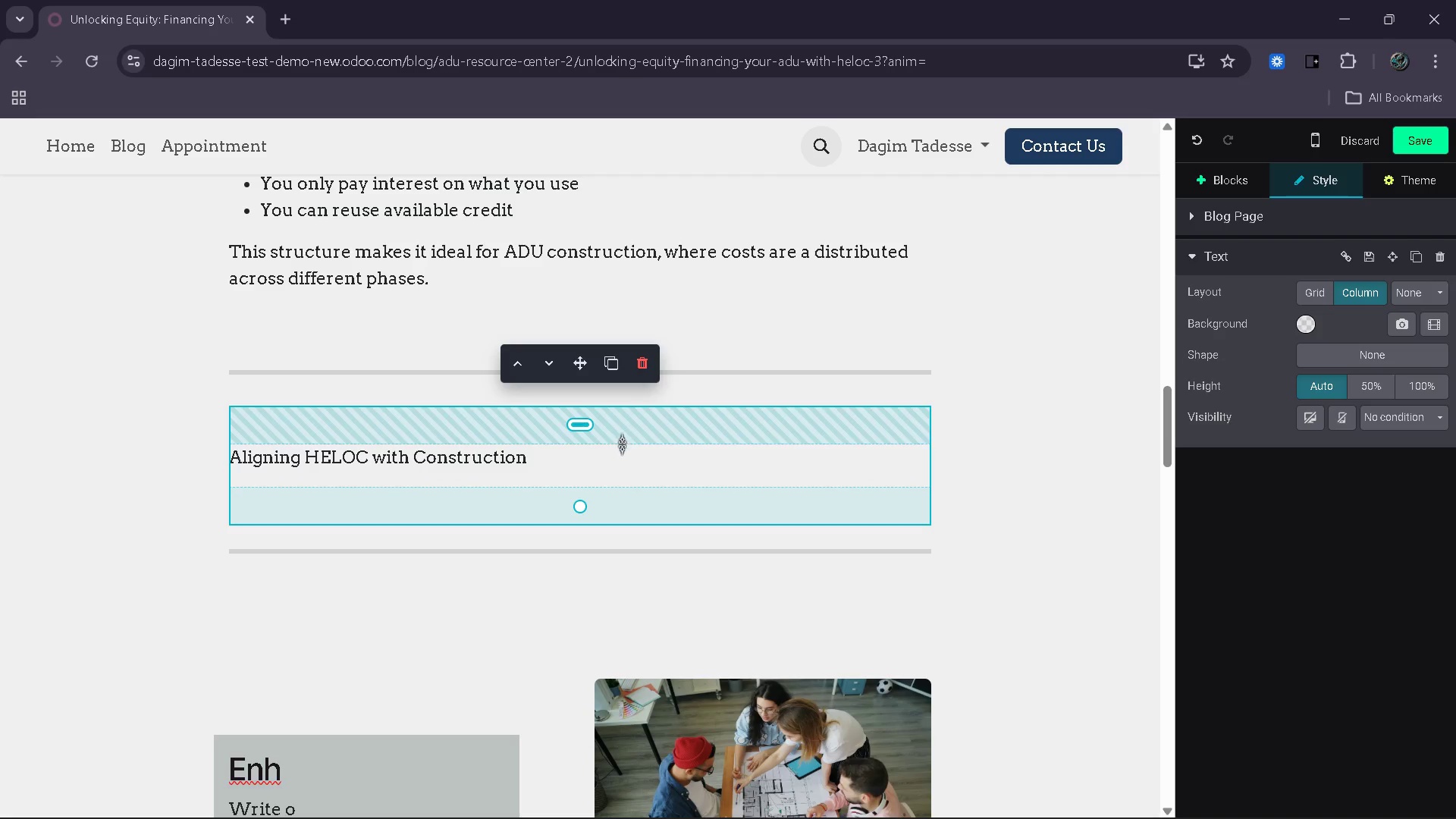 
left_click([610, 472])
 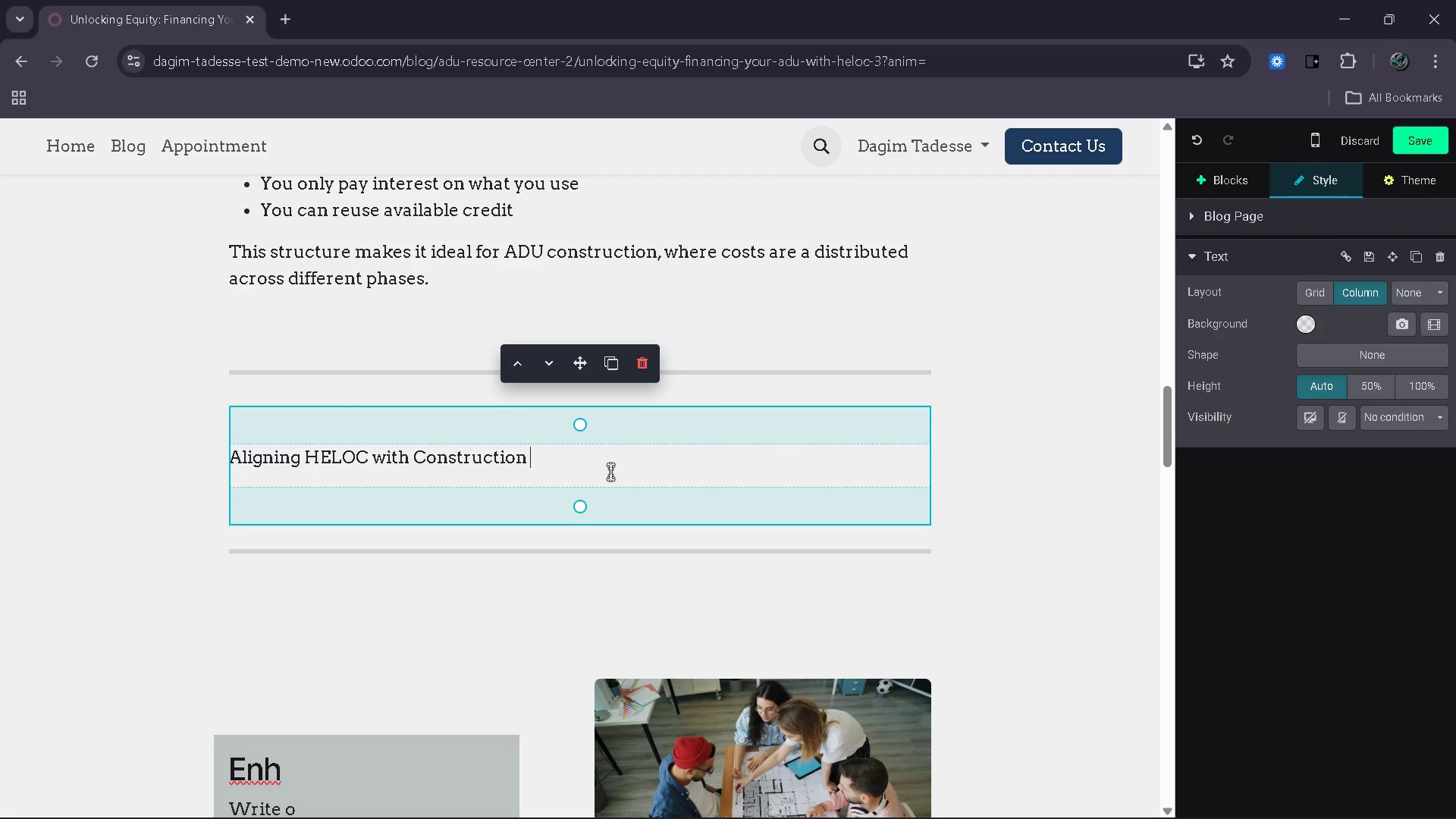 
type(Phases)
 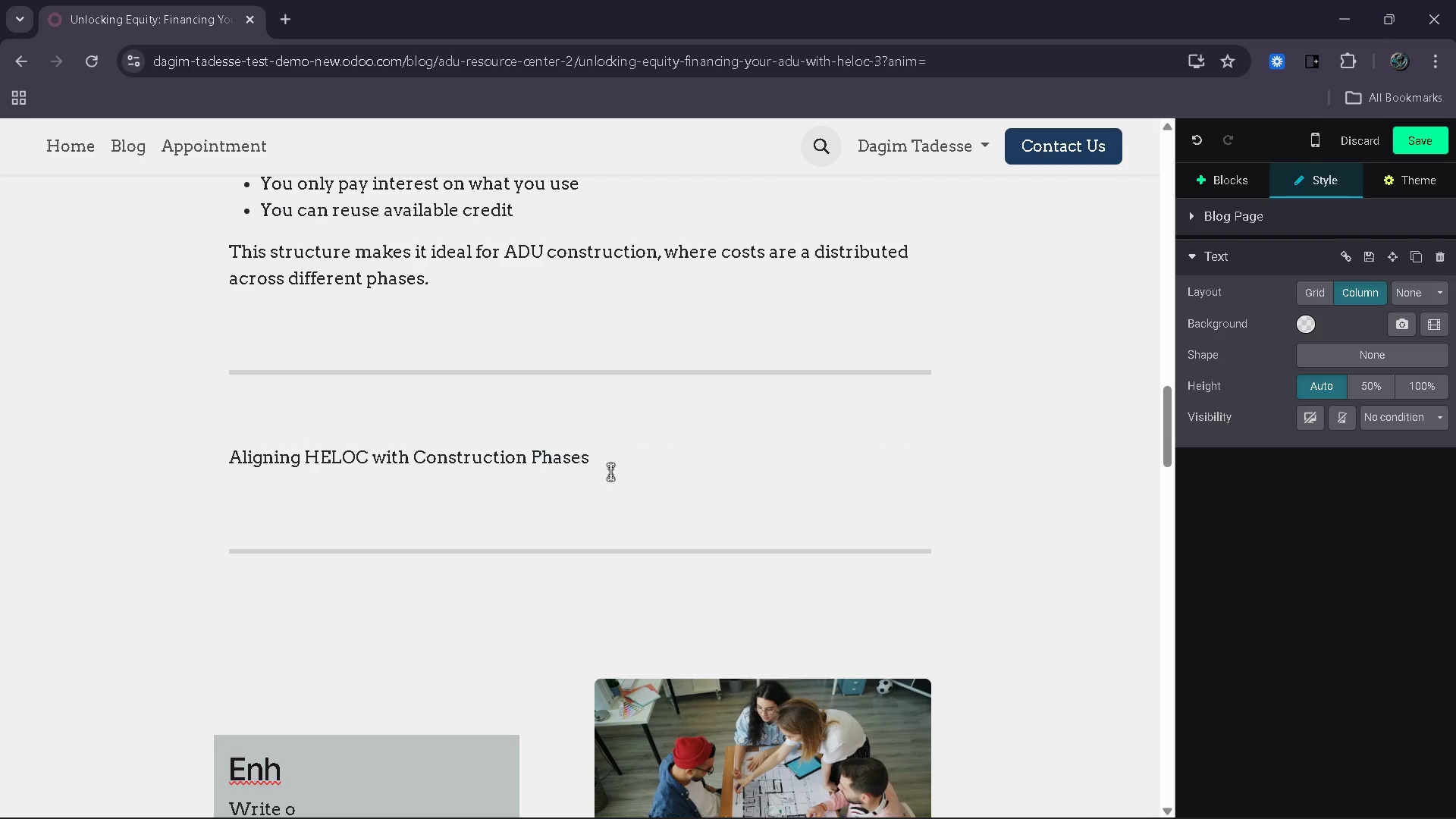 
left_click_drag(start_coordinate=[610, 472], to_coordinate=[229, 447])
 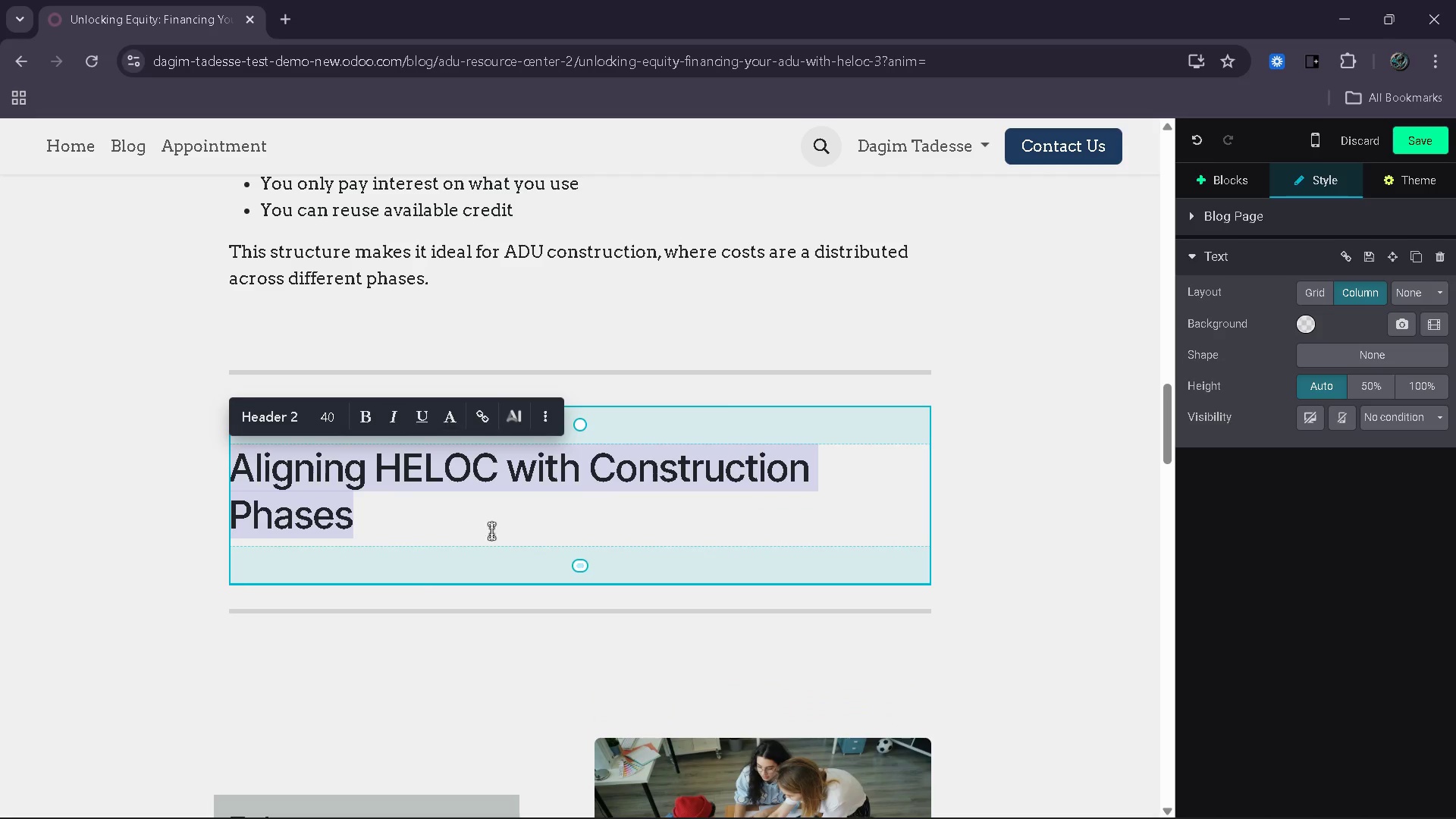 
left_click([756, 507])
 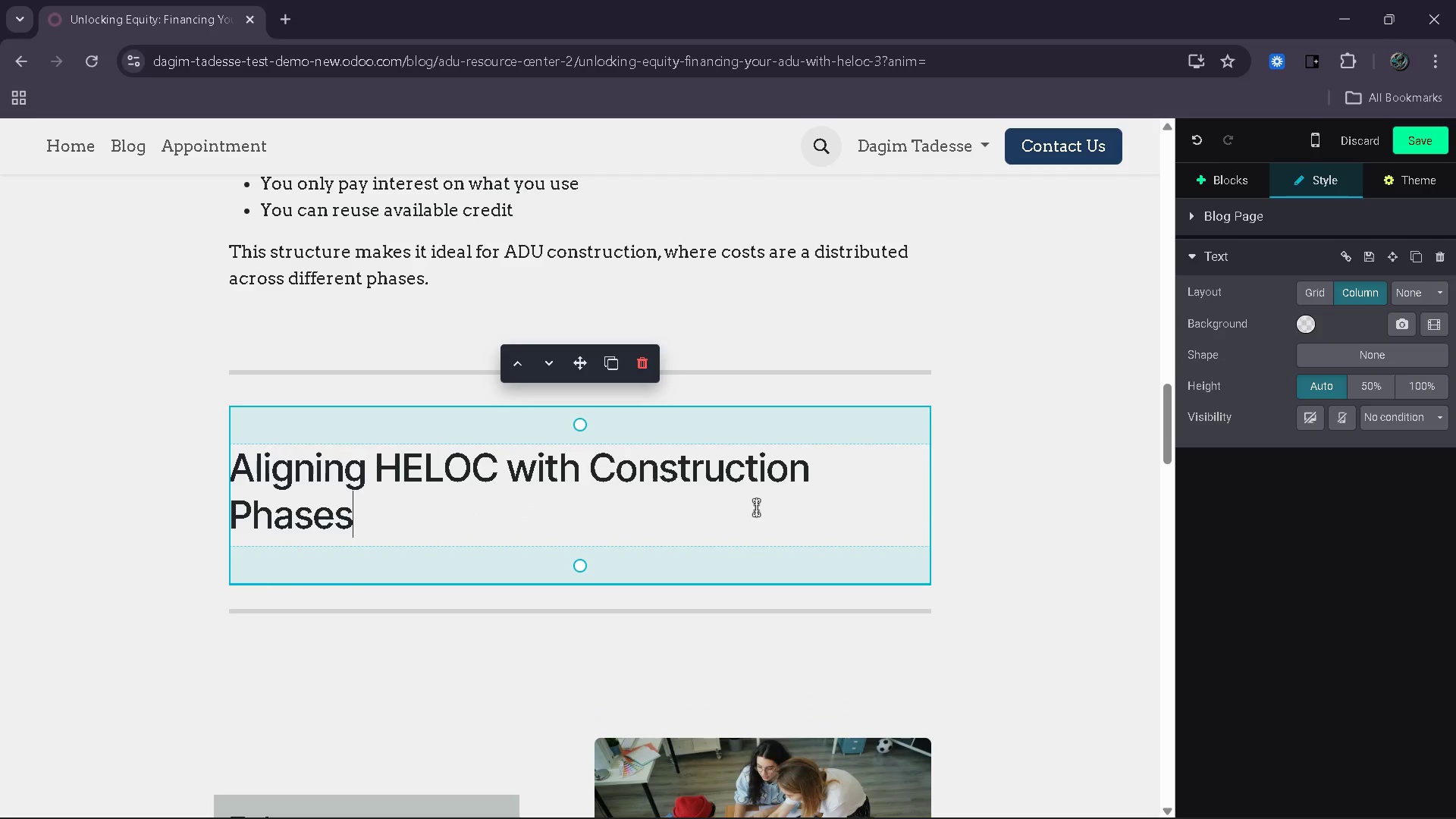 
key(Enter)
 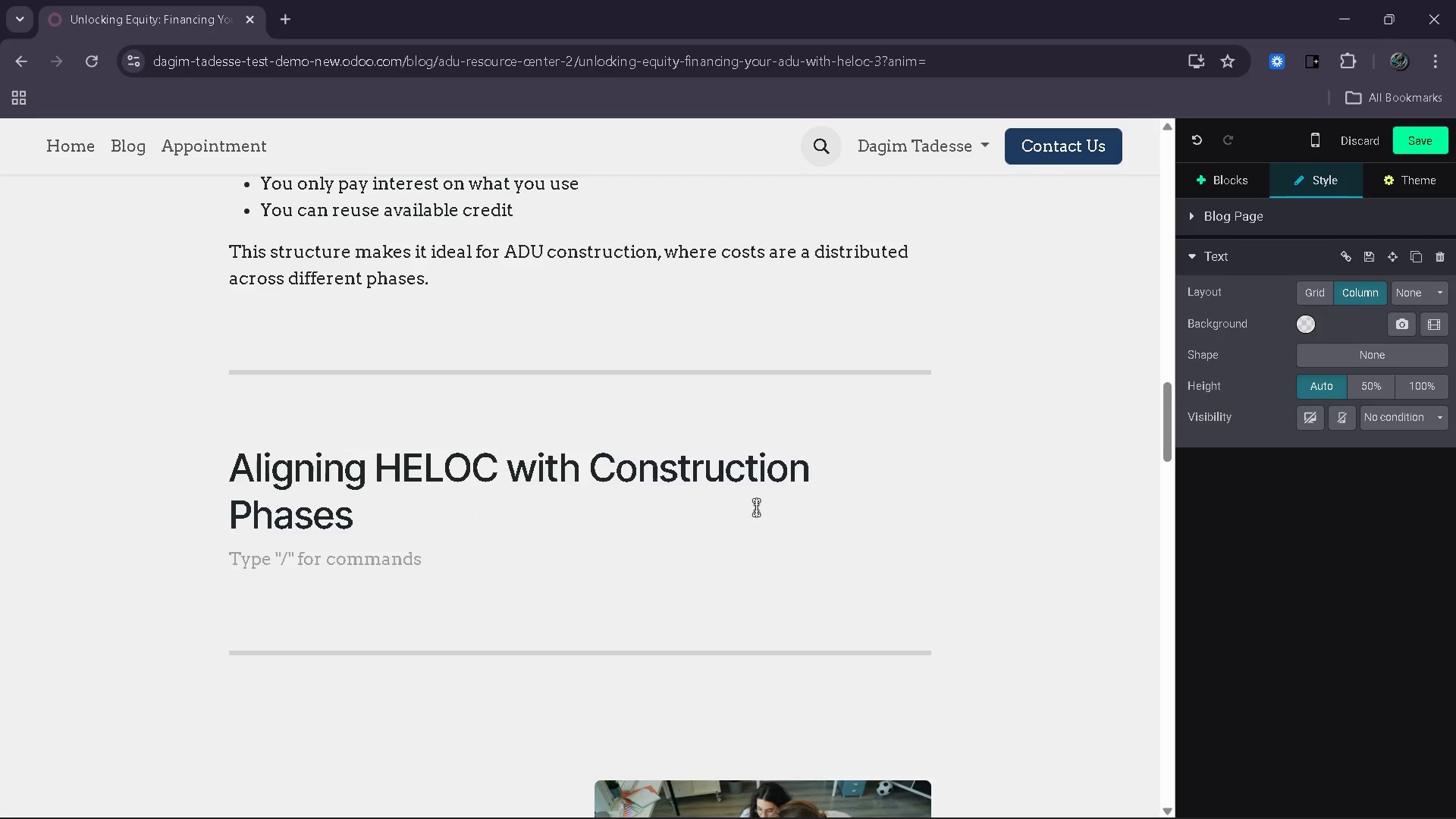 
type(One of the biggest advantage)
 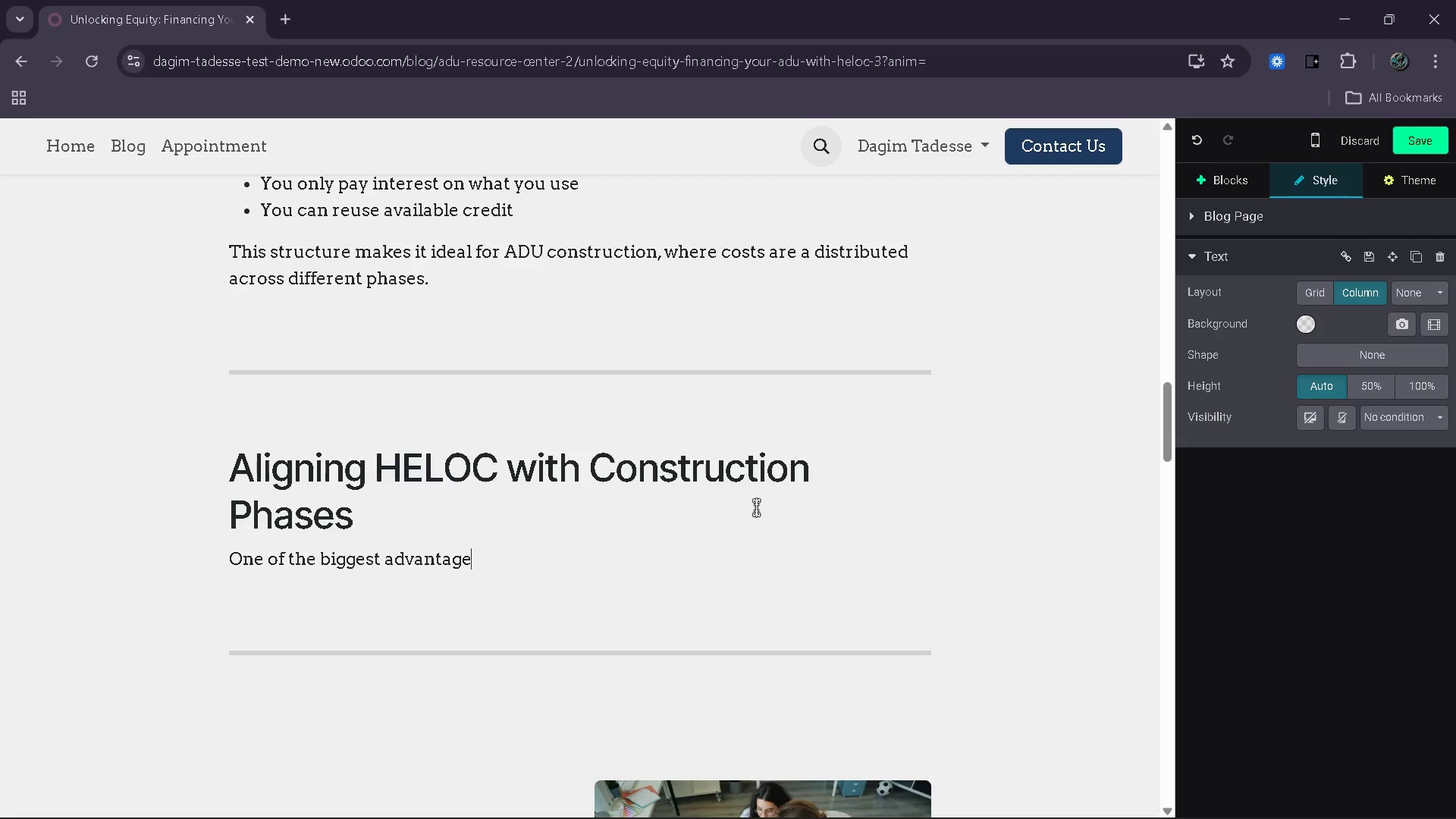 
wait(5.62)
 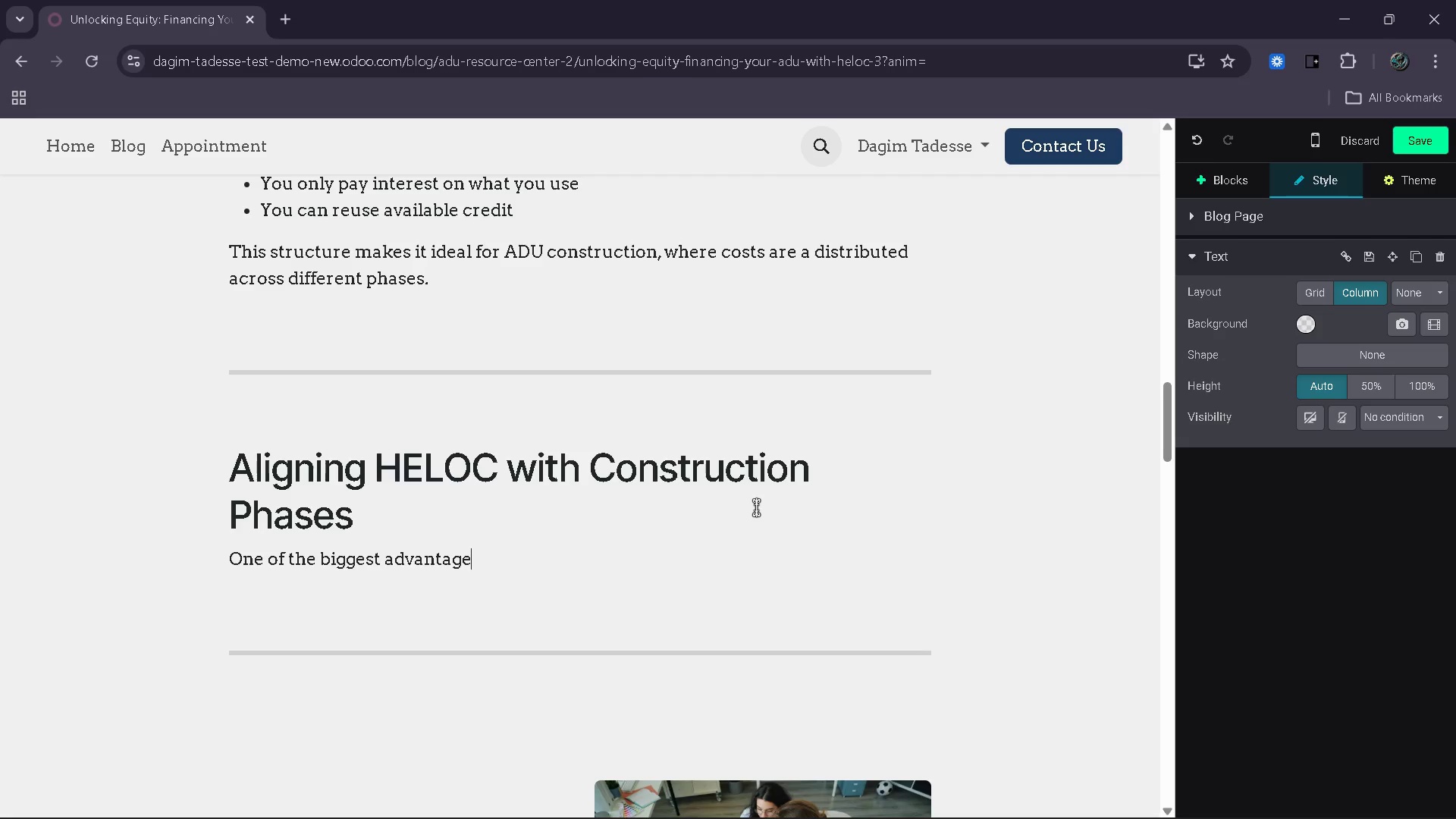 
type(s of using a HELOC )
key(Backspace)
type( is how well it matches the natural flow of a )
 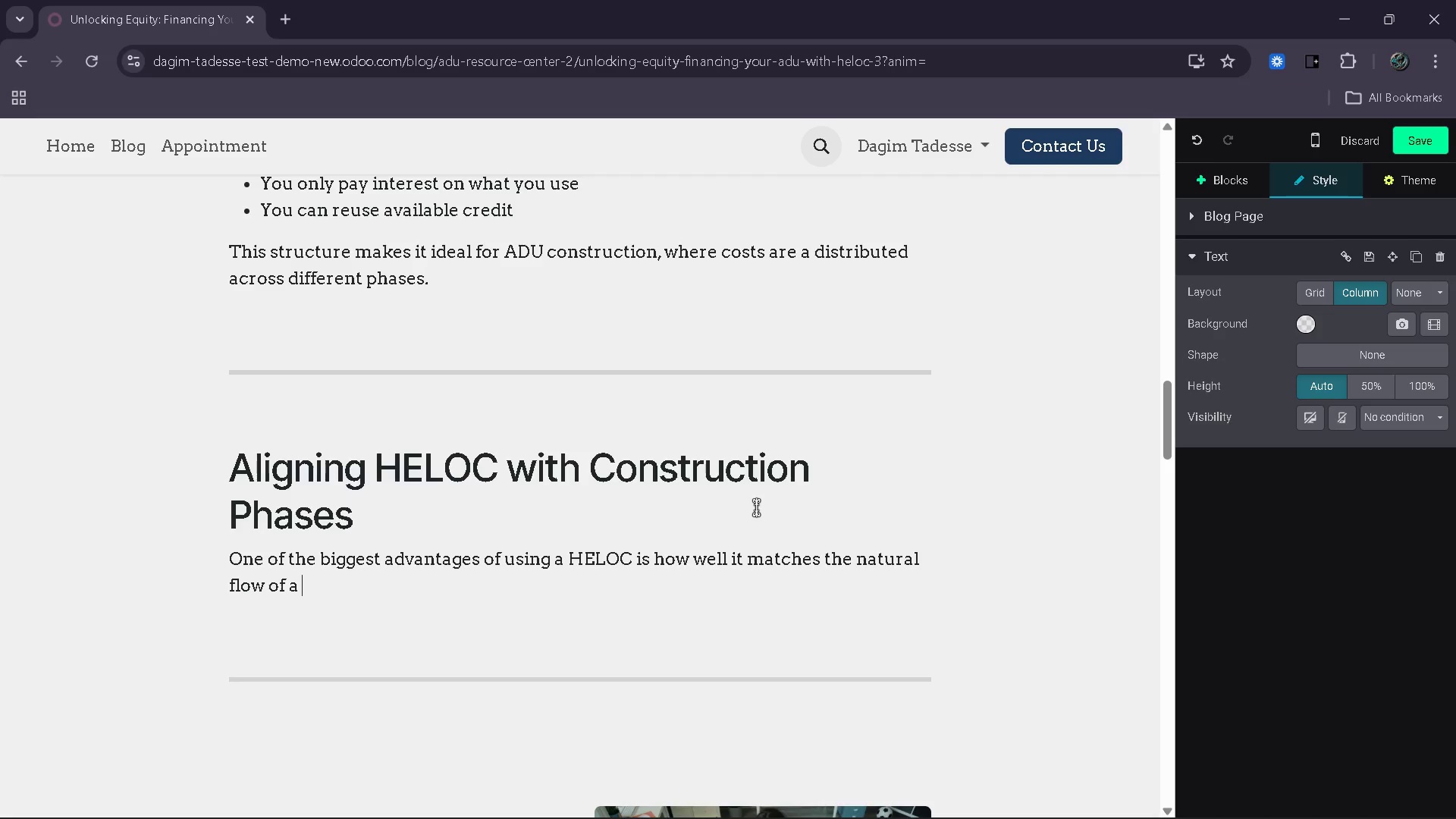 
type(constructi)
key(Backspace)
type(ion )
 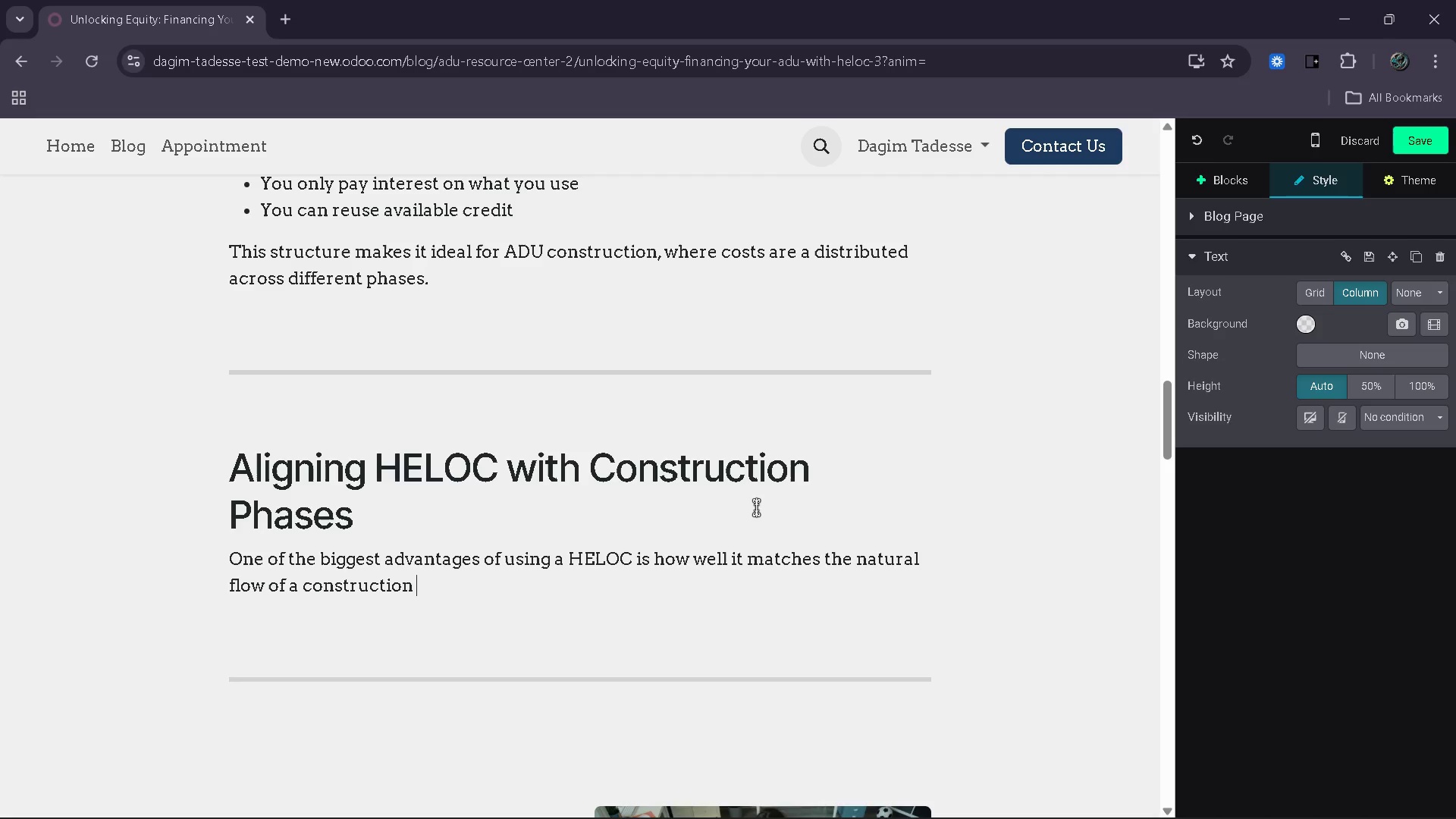 
type(project.)
 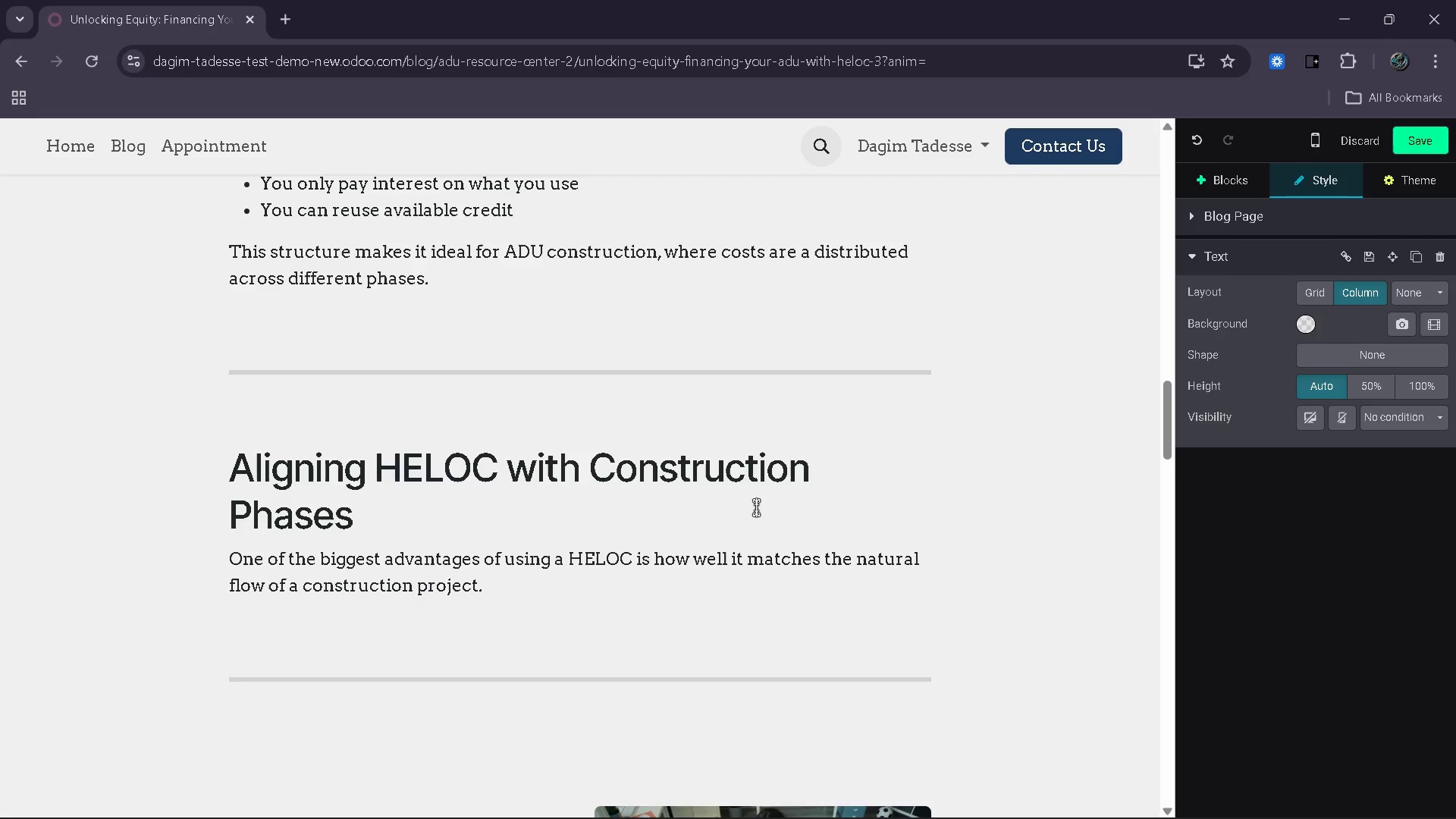 
key(Enter)
 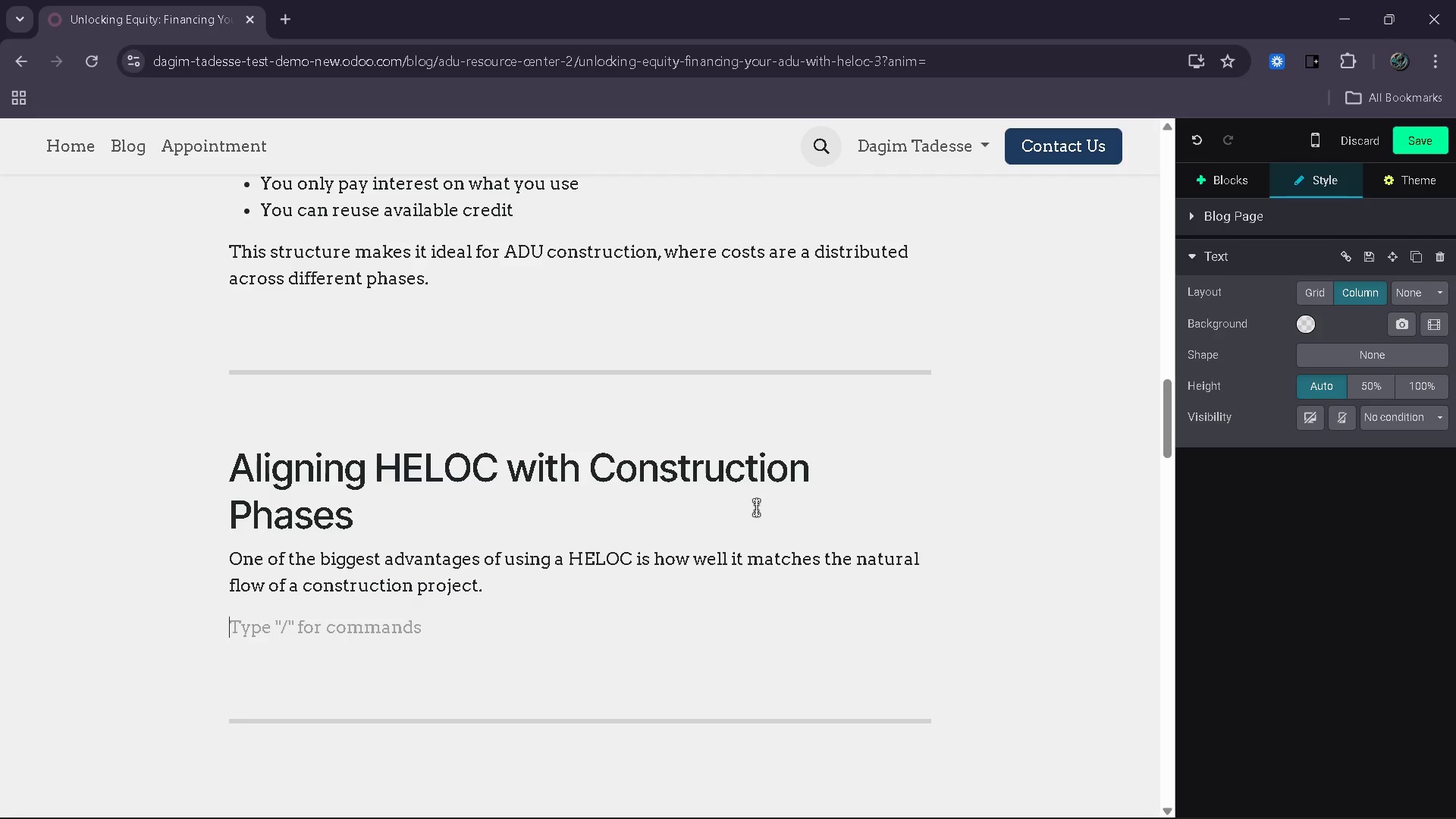 
type(Instead of paying everythig)
key(Backspace)
type(n )
key(Backspace)
type(g )
 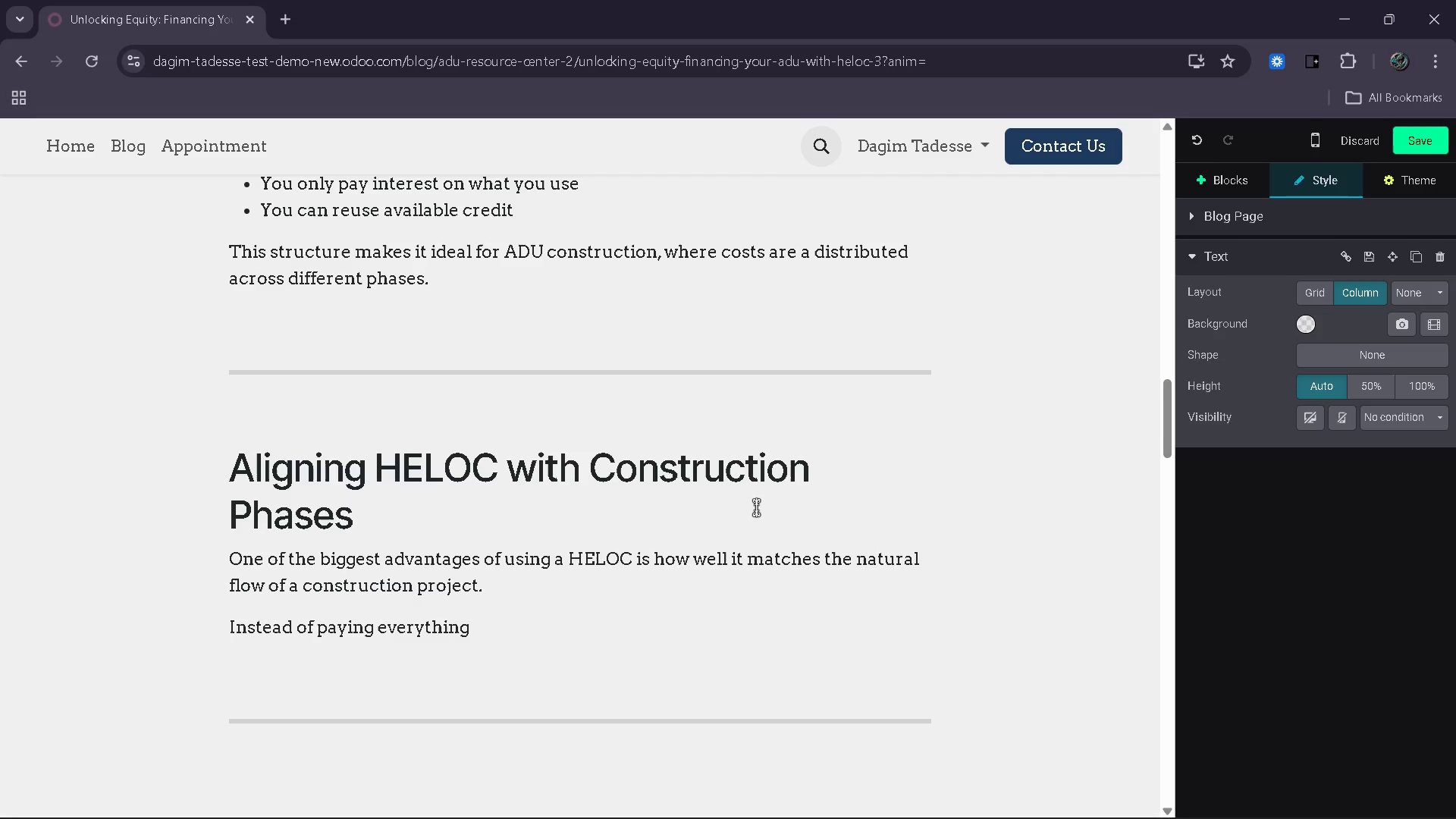 
type(upfront, yu)
key(Backspace)
type(ou can draw funcds gradually:)
 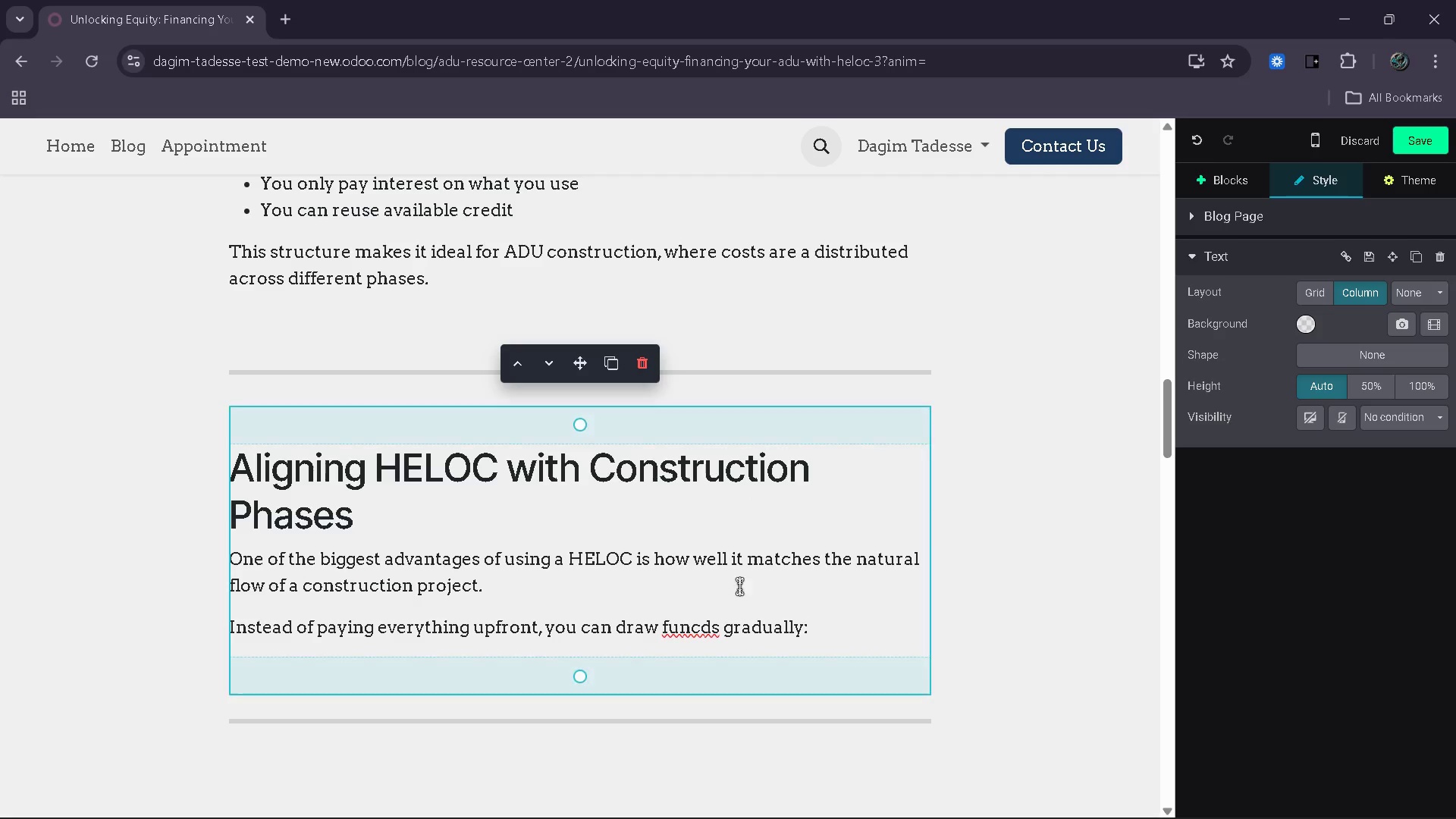 
left_click([702, 637])
 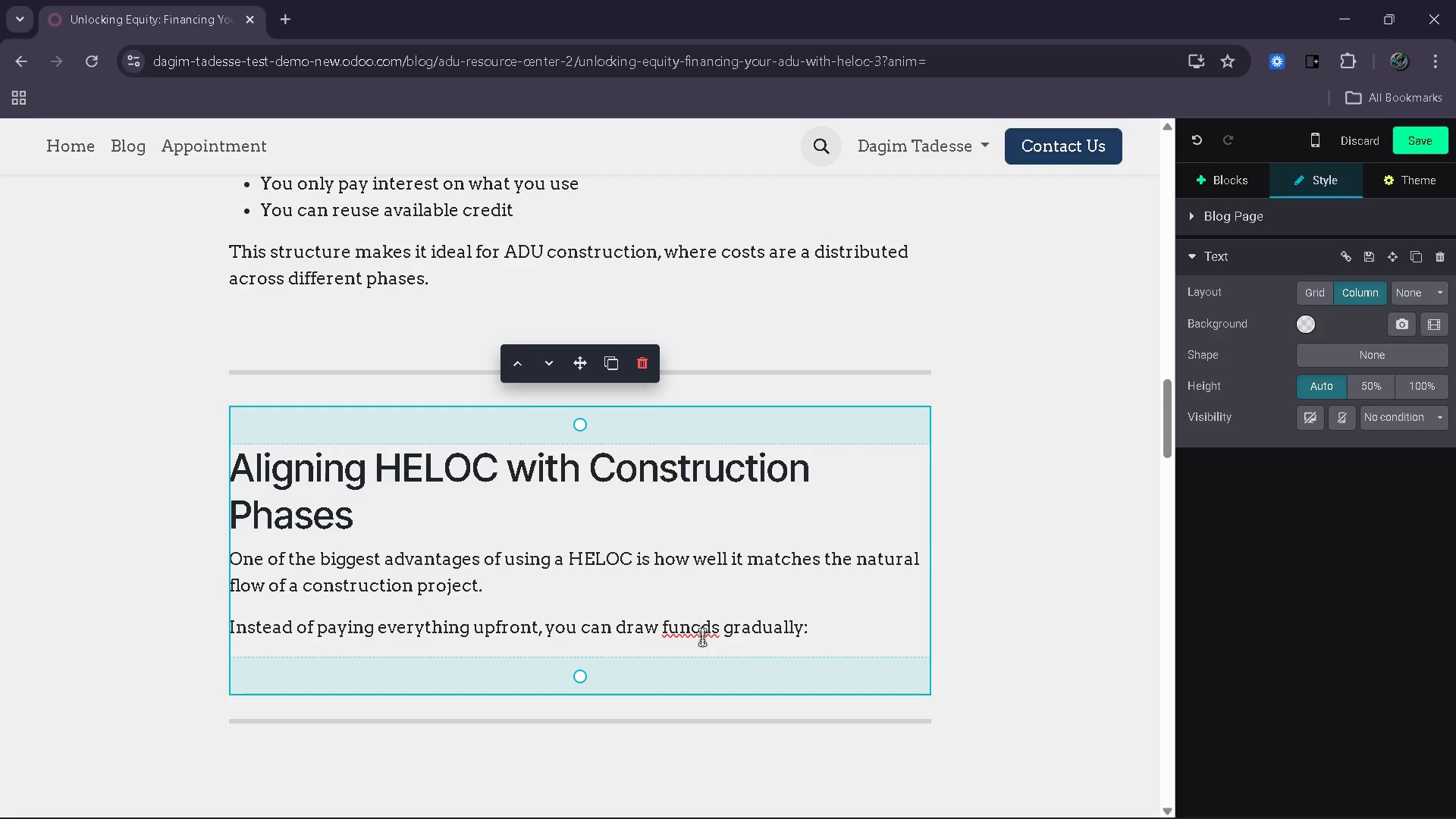 
key(Backspace)
 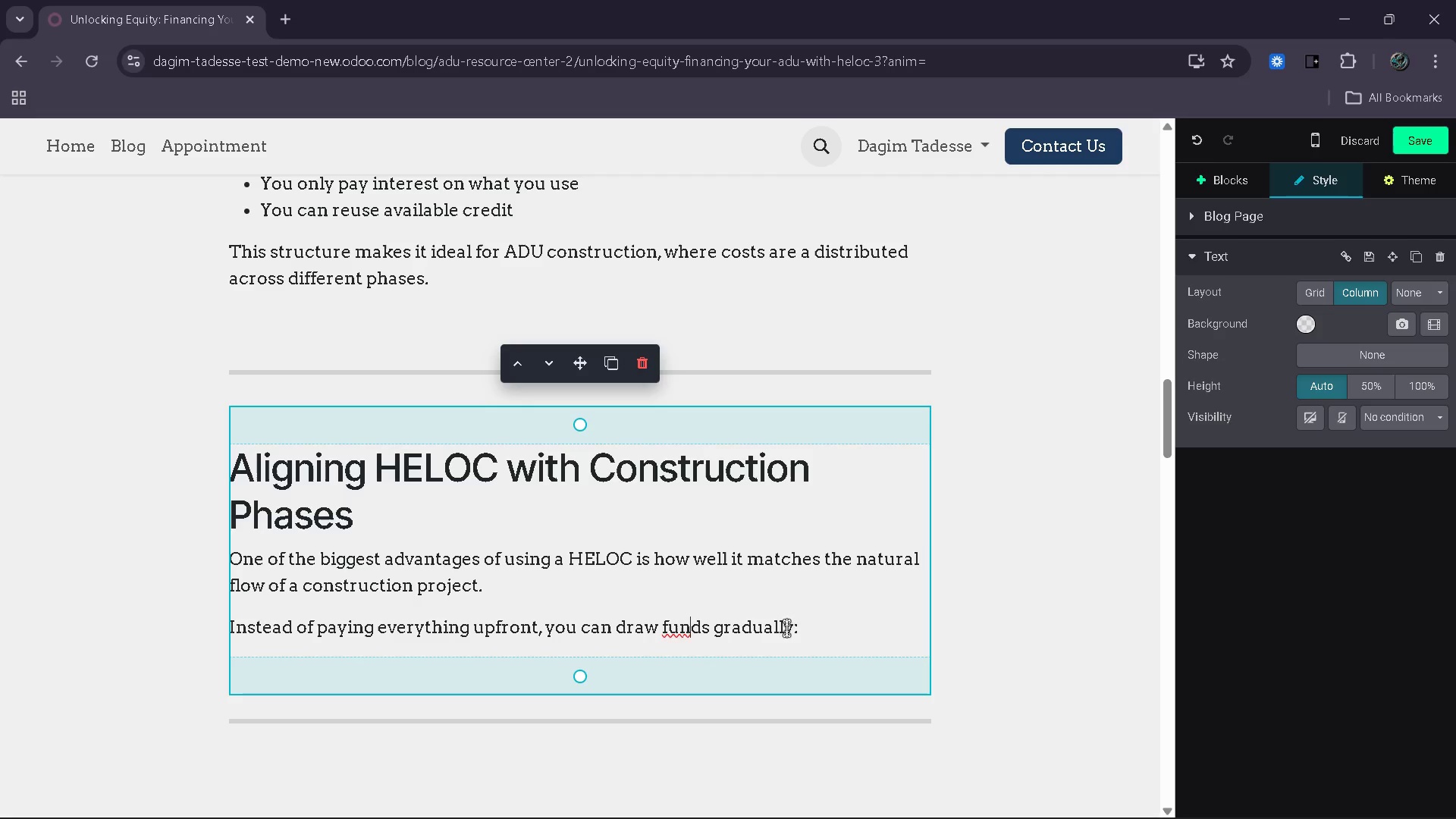 
left_click([821, 628])
 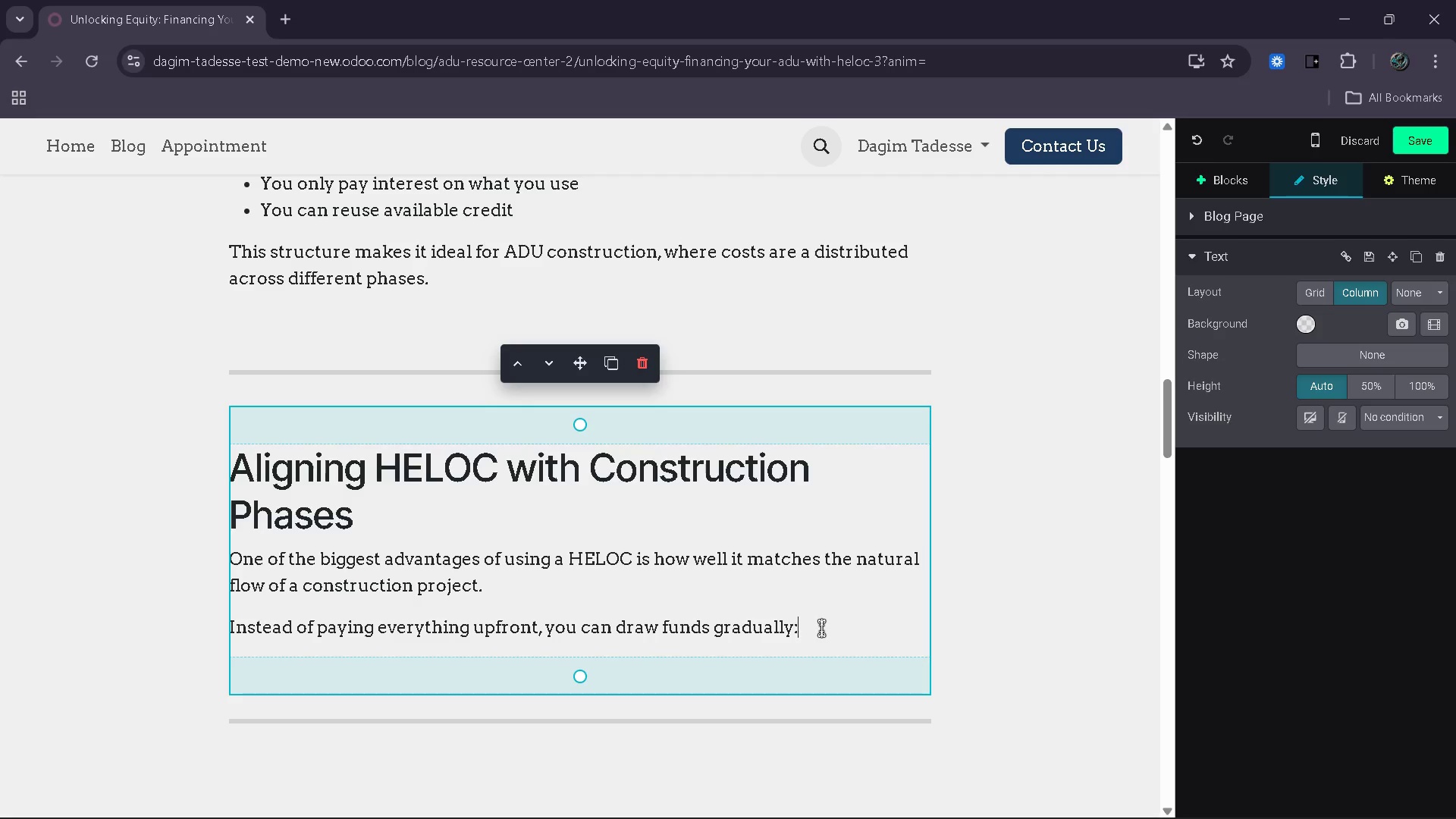 
key(Enter)
 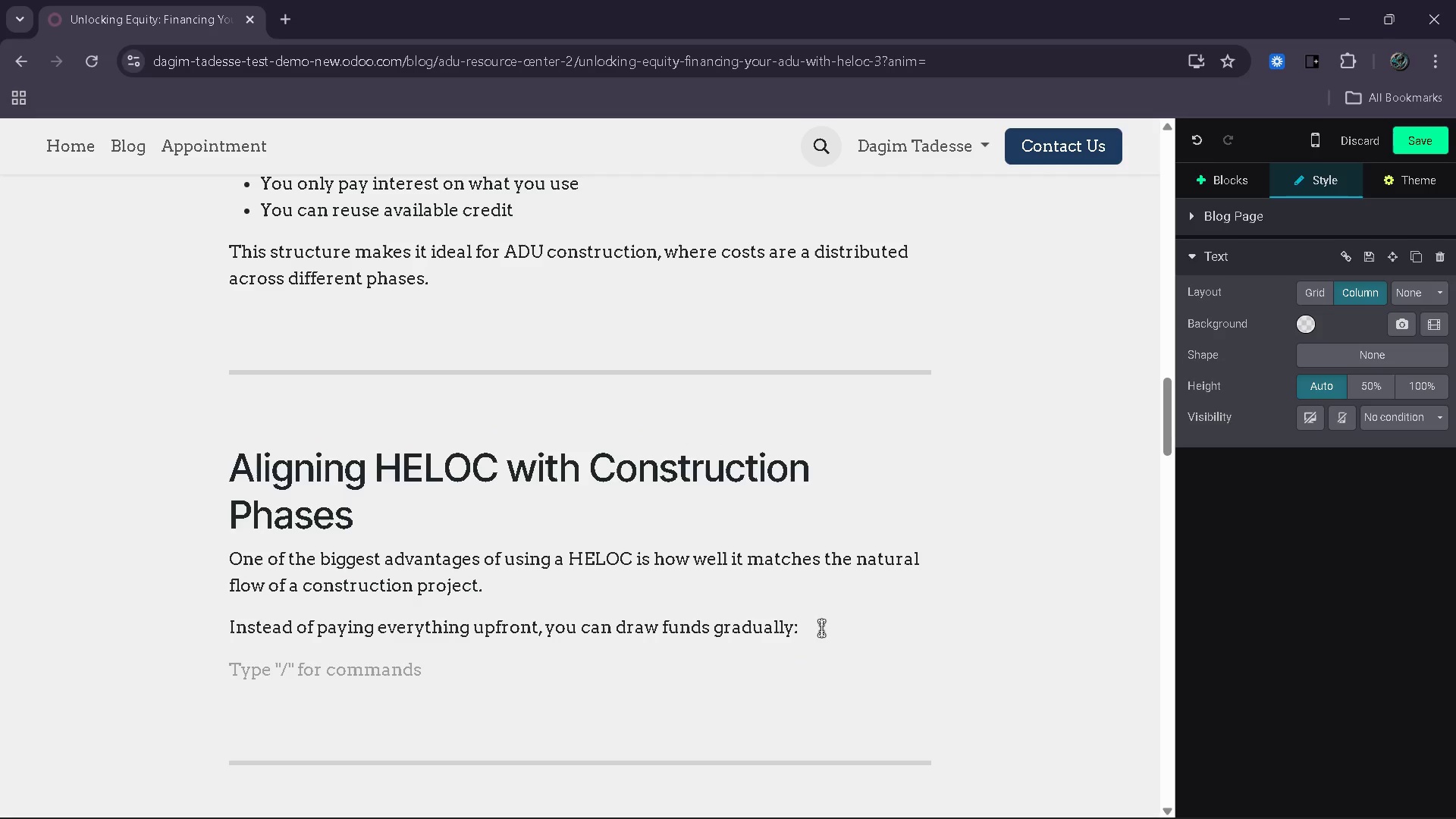 
type(- Initial design and planning)
 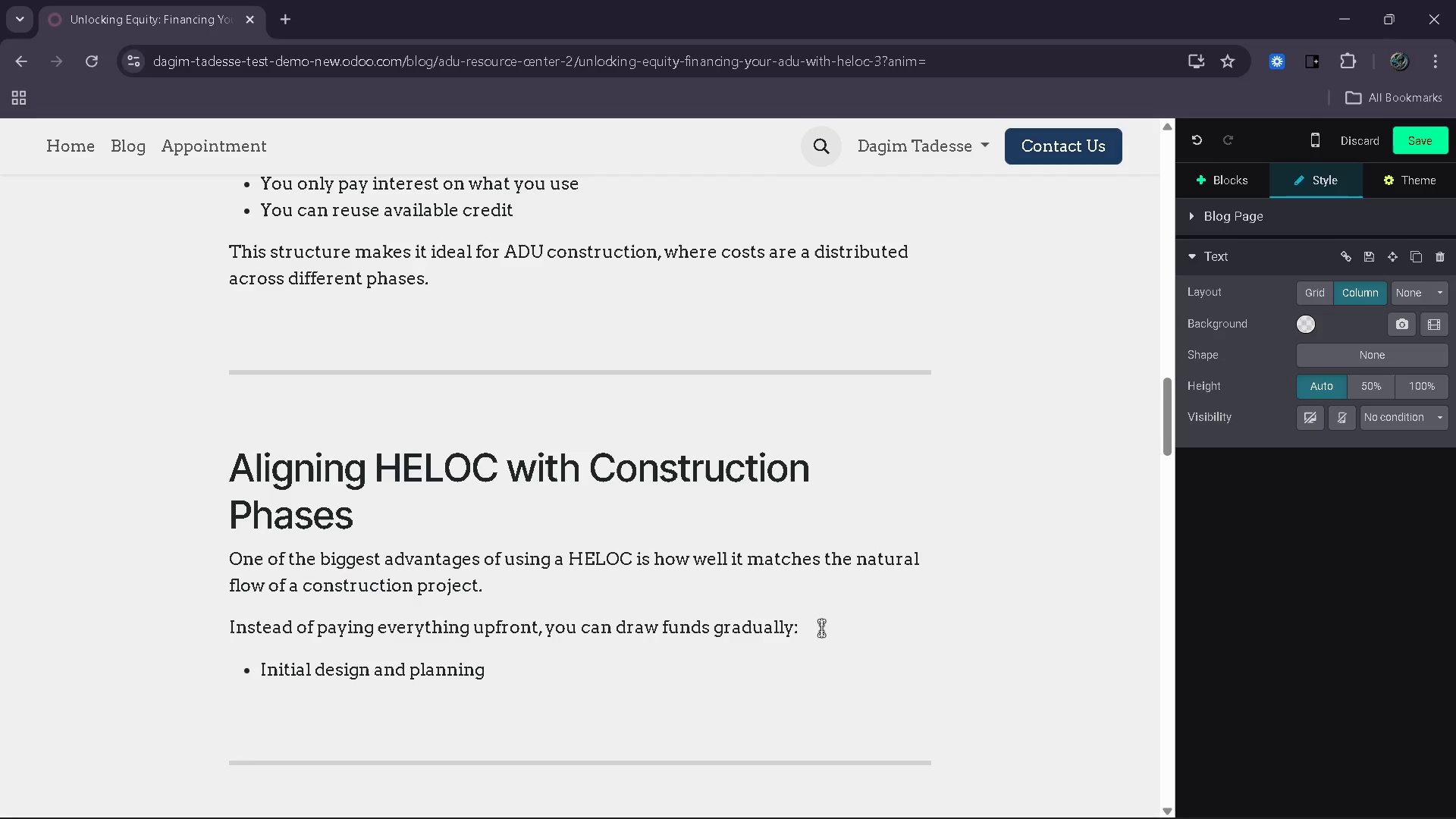 
key(Enter)
 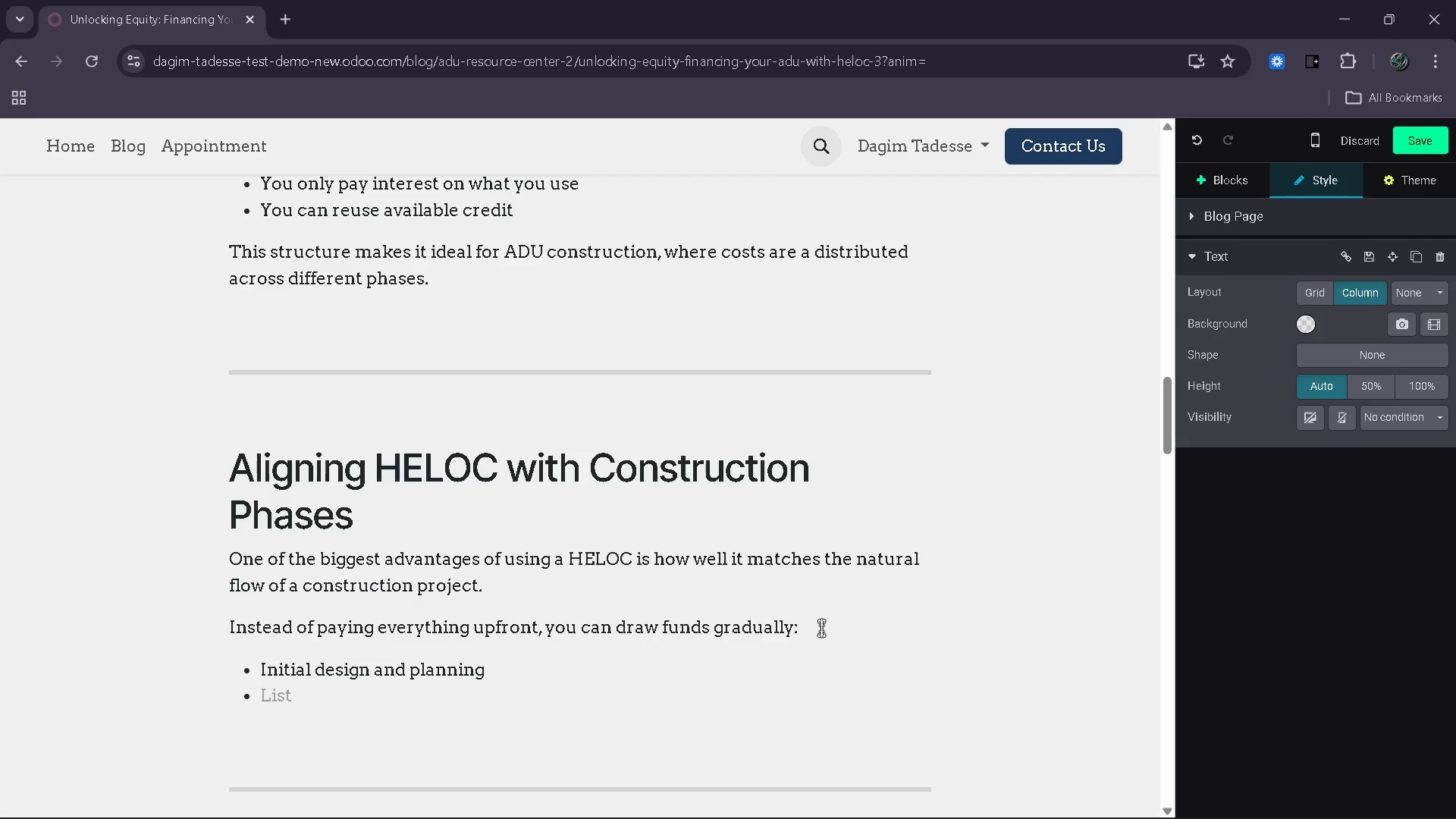 
type(Permits ad)
key(Backspace)
type(nd approa)
key(Backspace)
type(vals)
 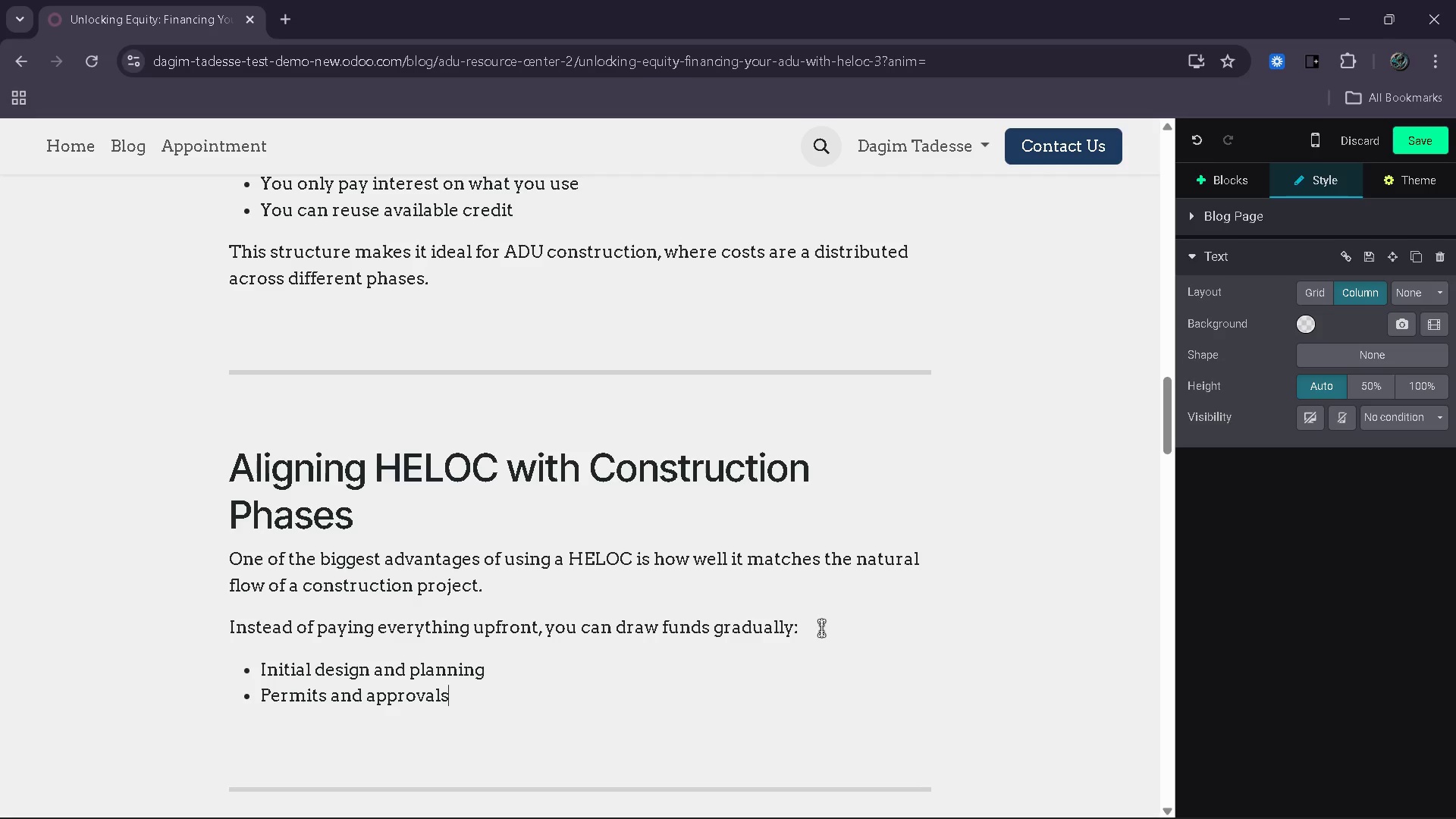 
key(Enter)
 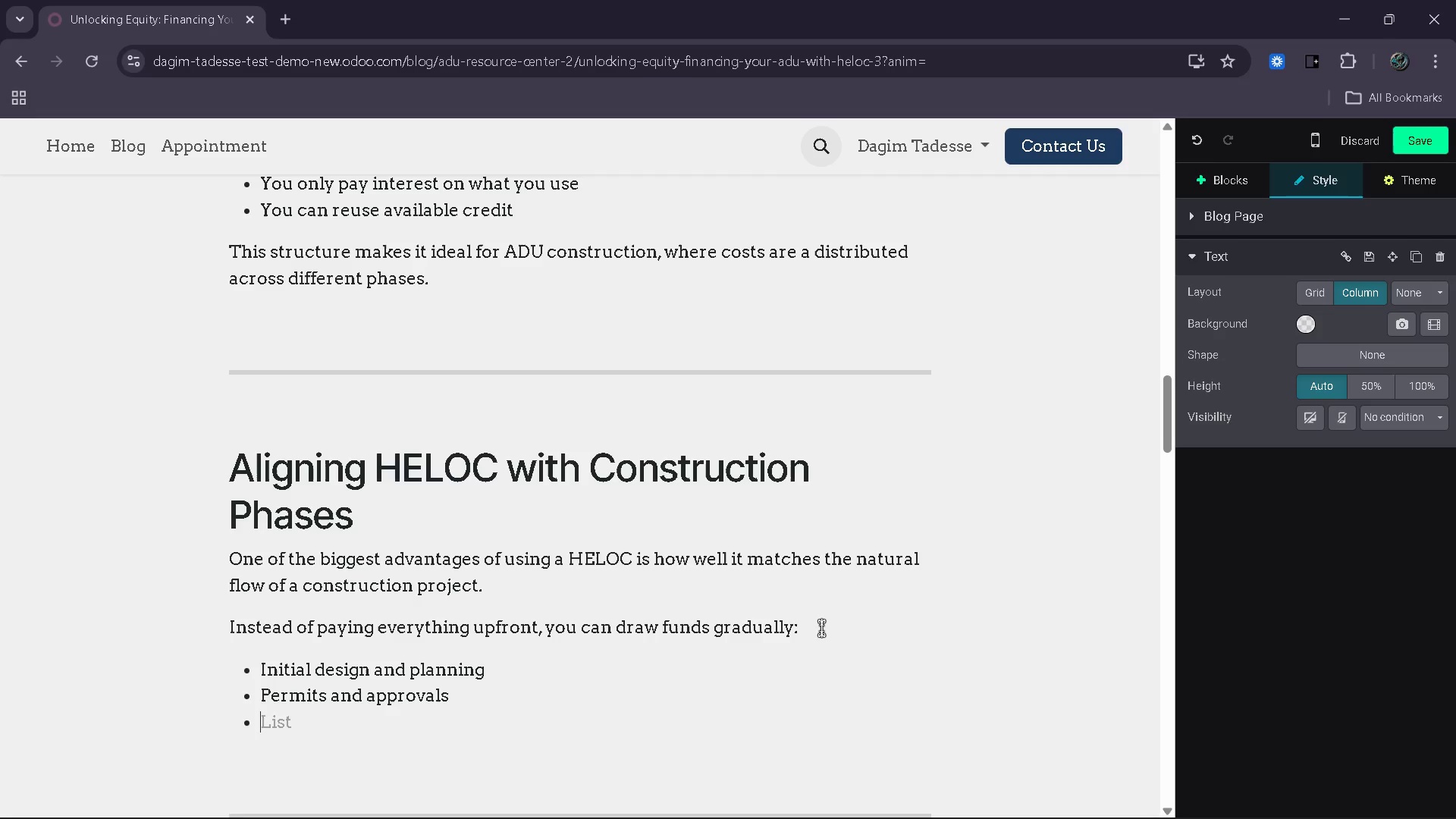 
type(Foundation and stu)
key(Backspace)
type(ructure)
 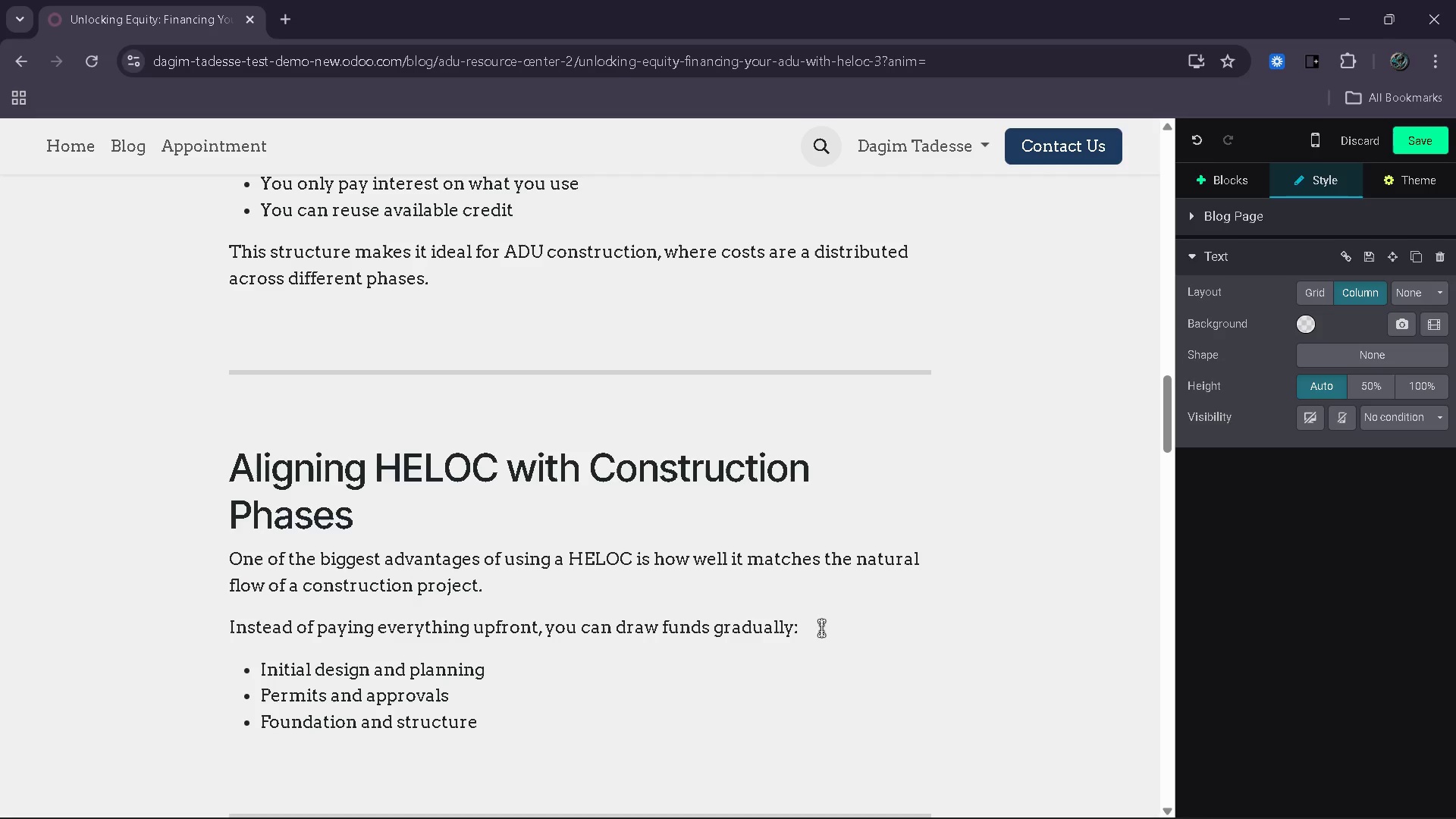 
key(Enter)
 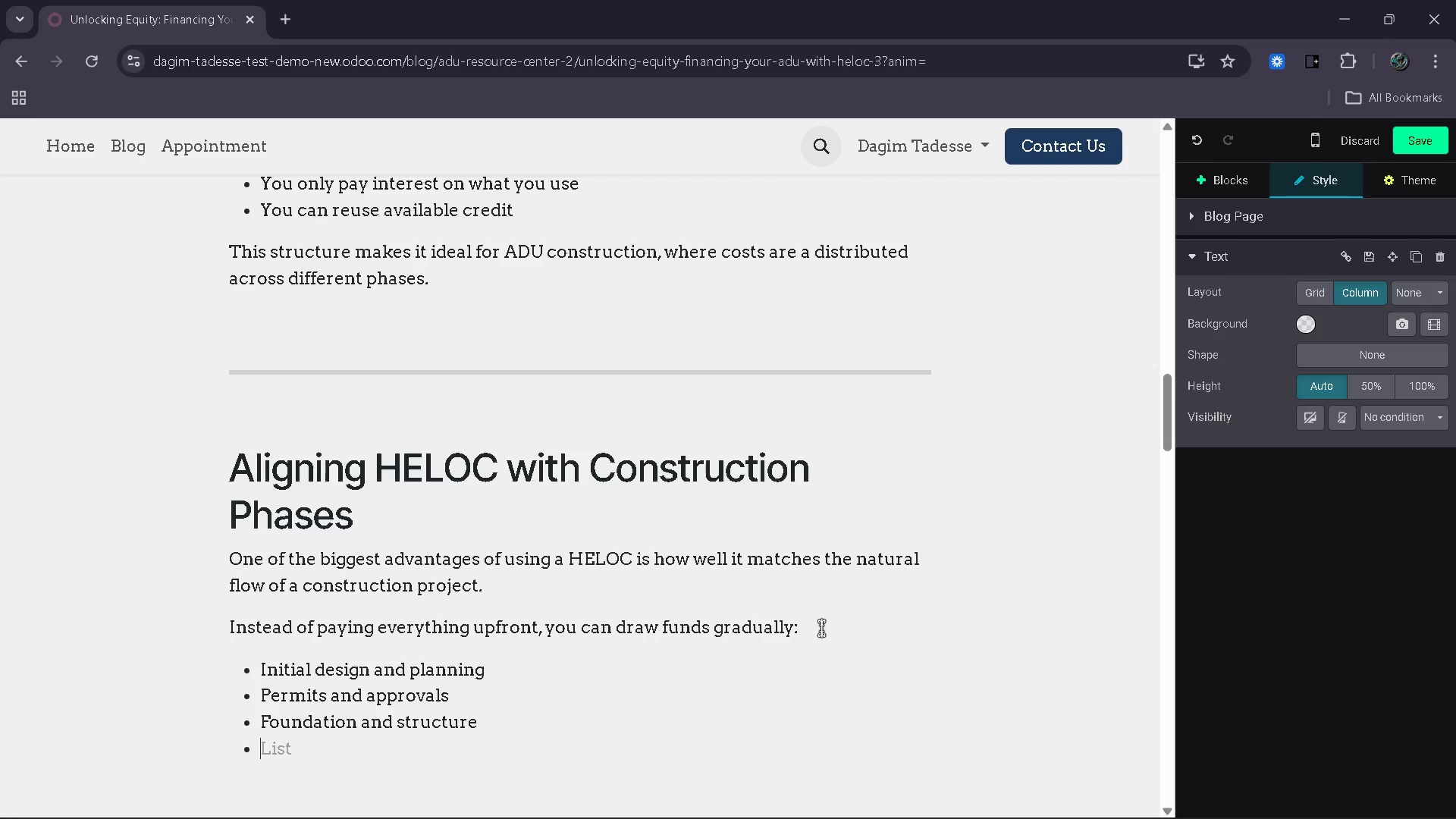 
type(Interior finishing)
 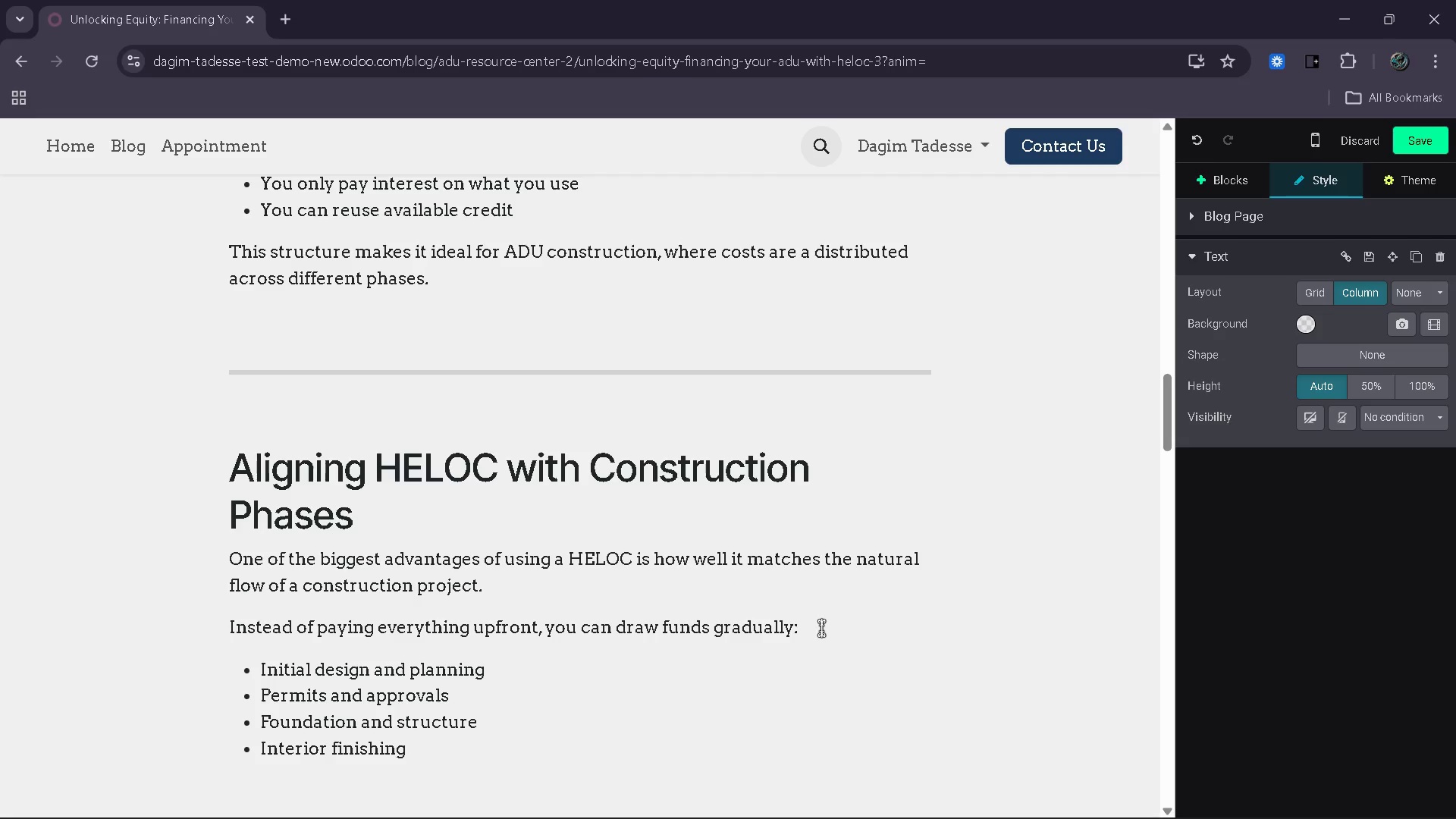 
key(Enter)
 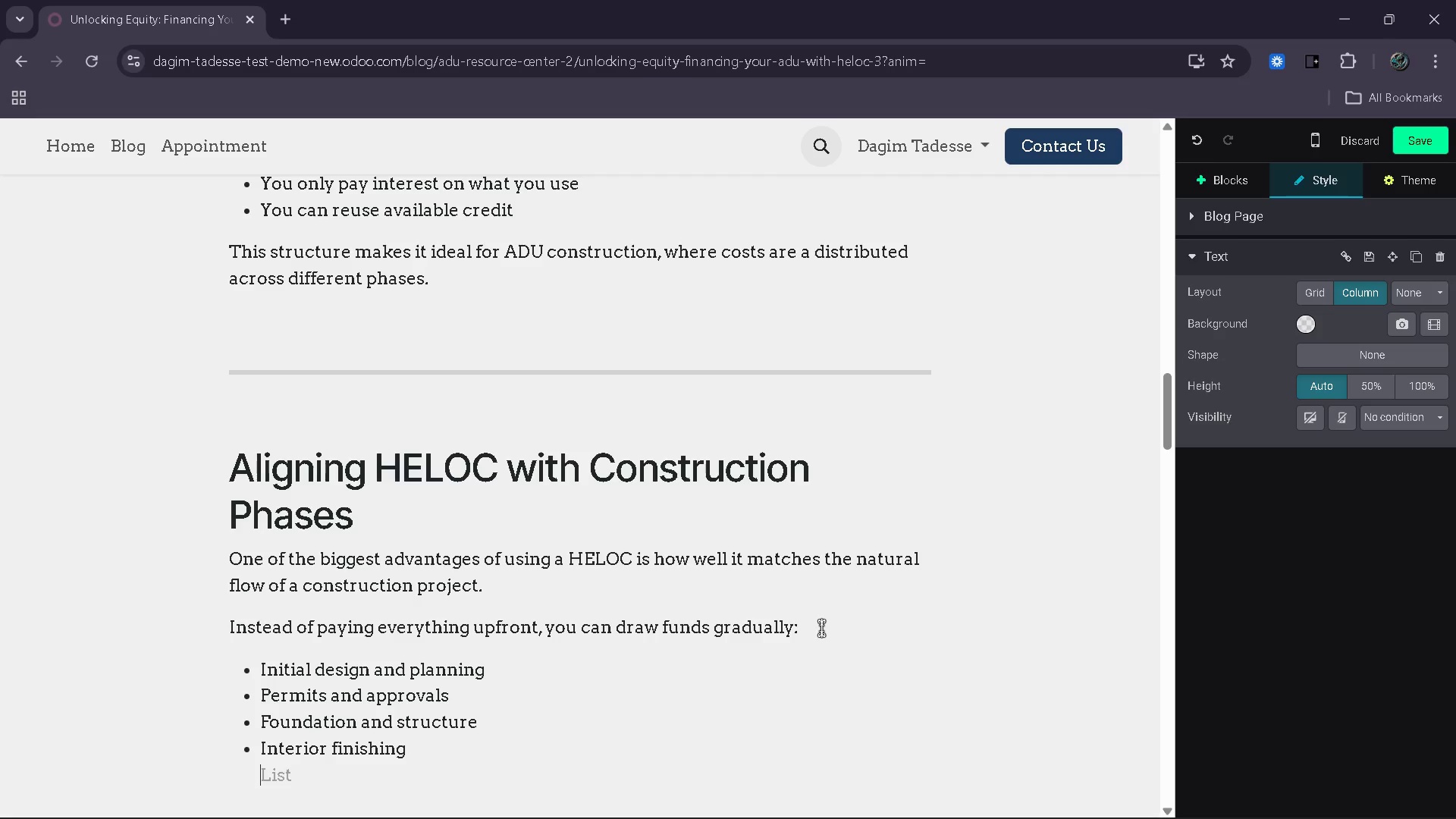 
key(Backspace)
 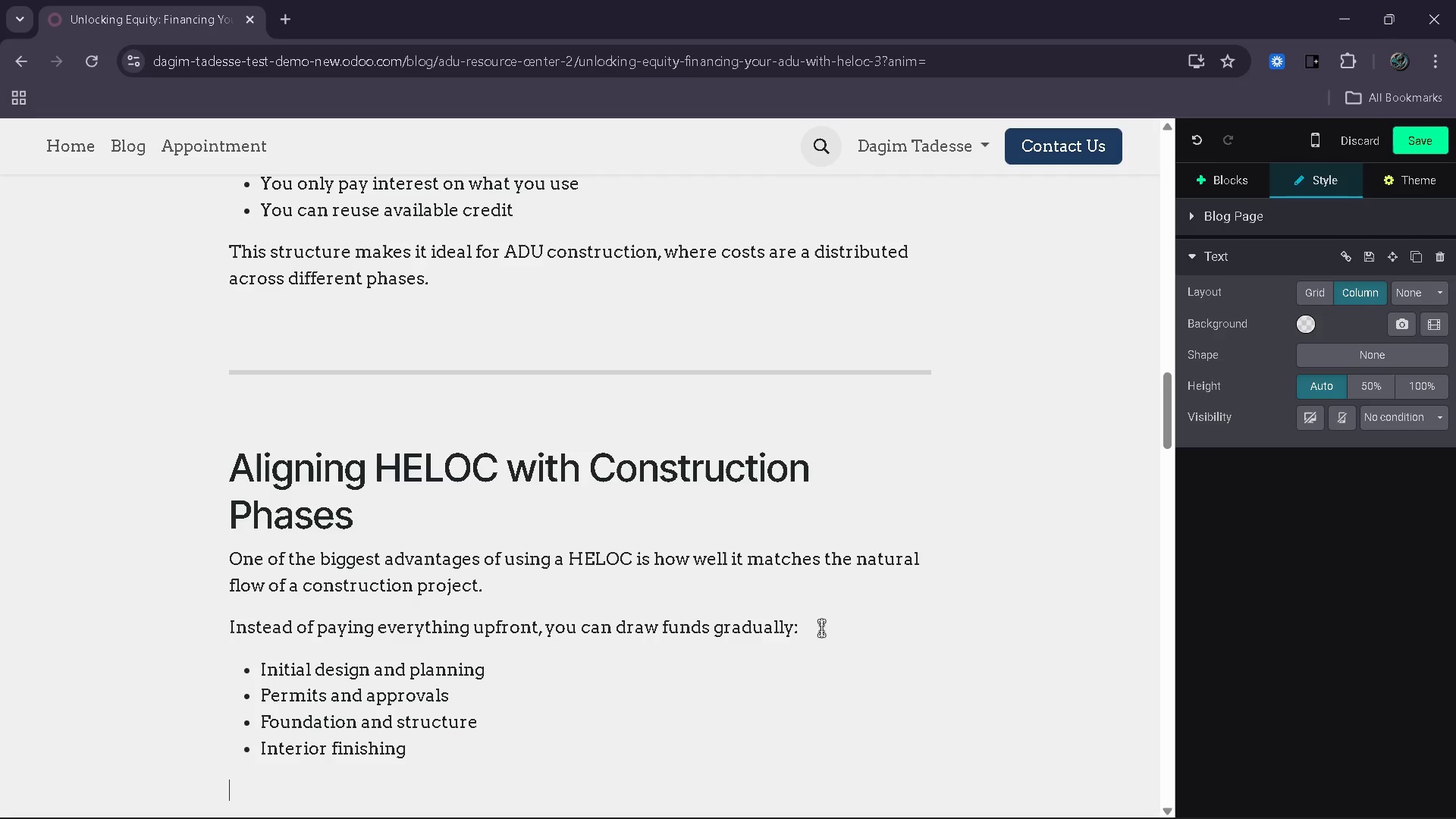 
key(Backspace)
 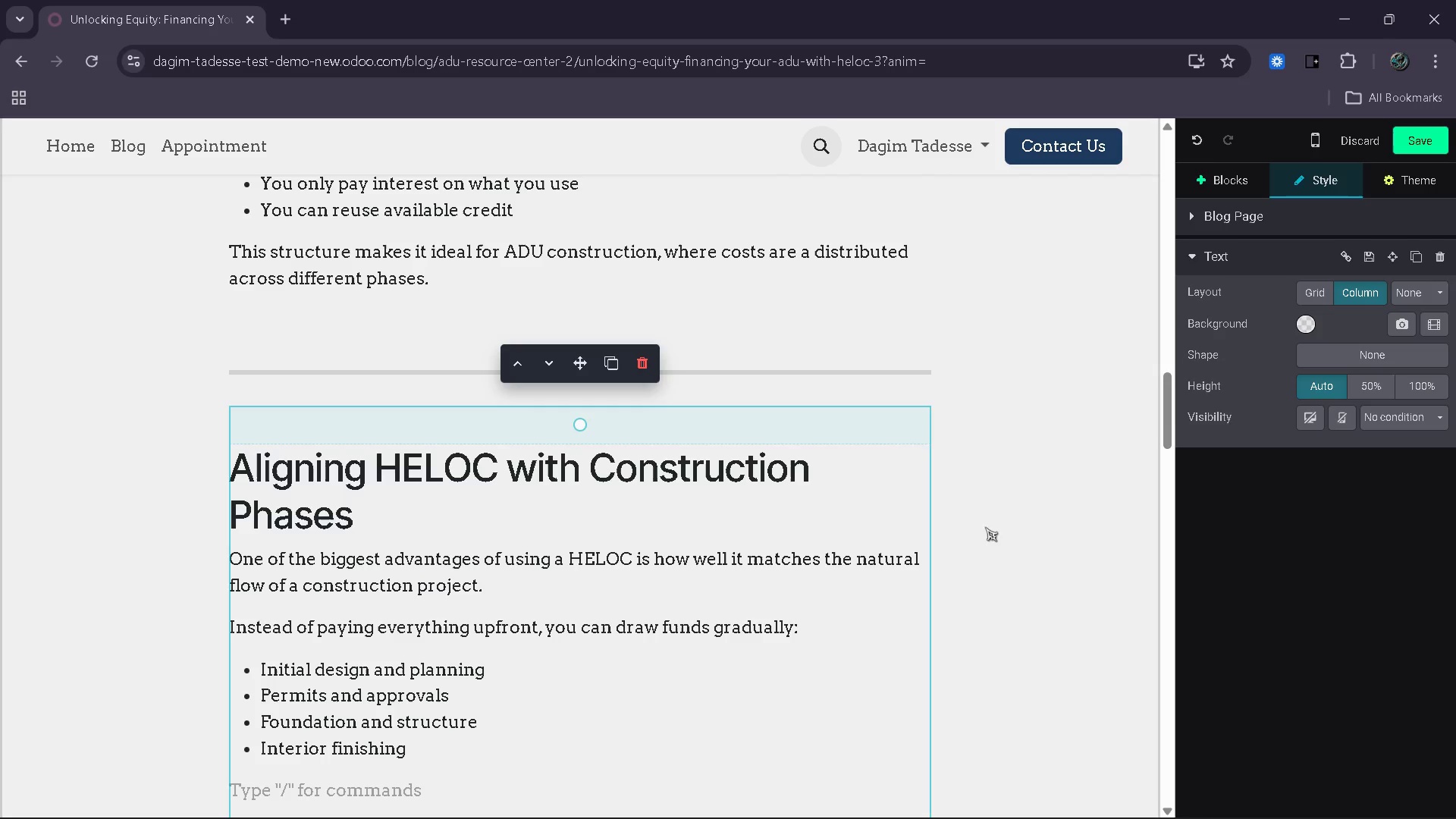 
scroll: coordinate [855, 621], scroll_direction: down, amount: 5.0
 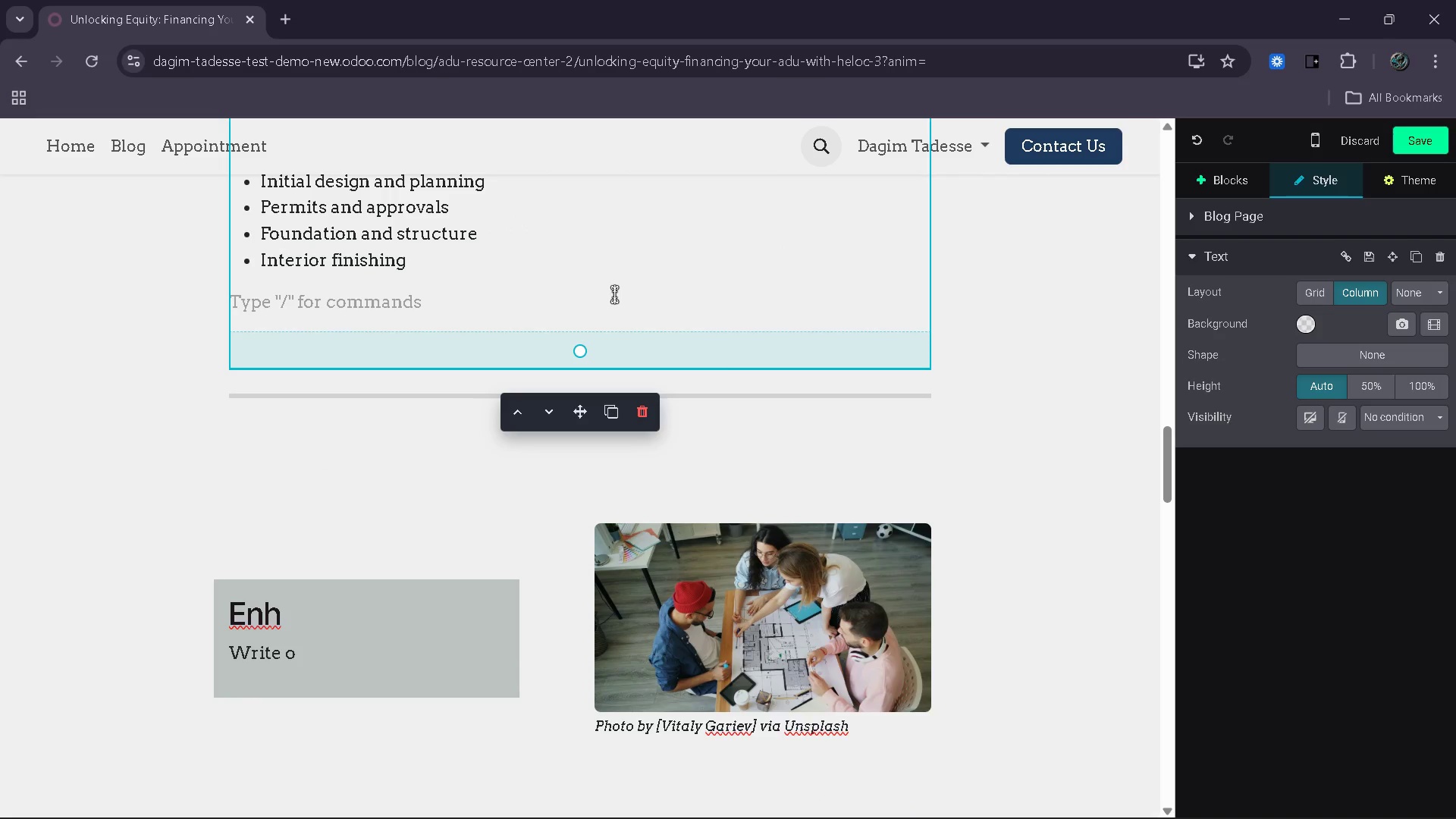 
left_click([612, 303])
 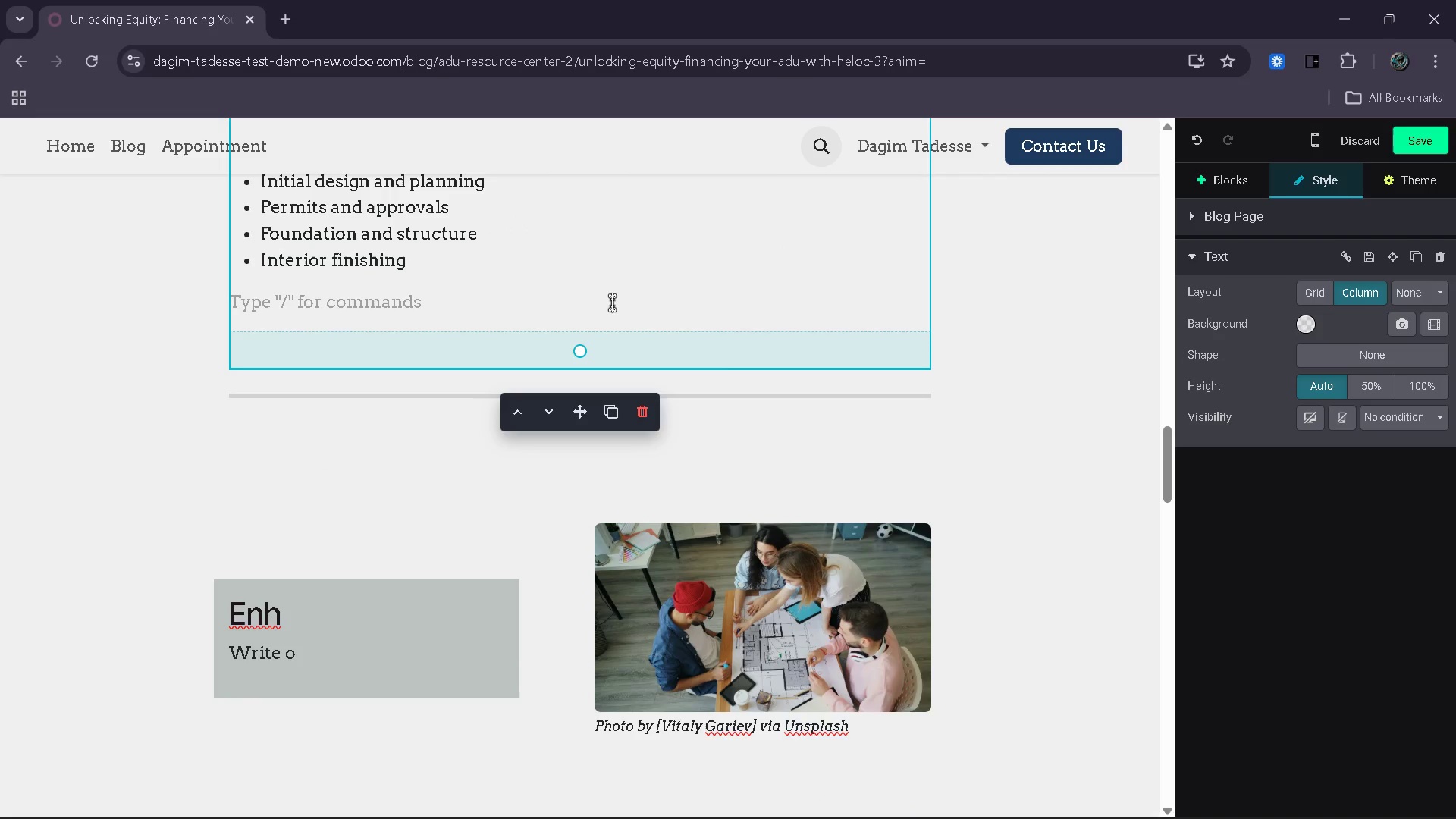 
wait(5.33)
 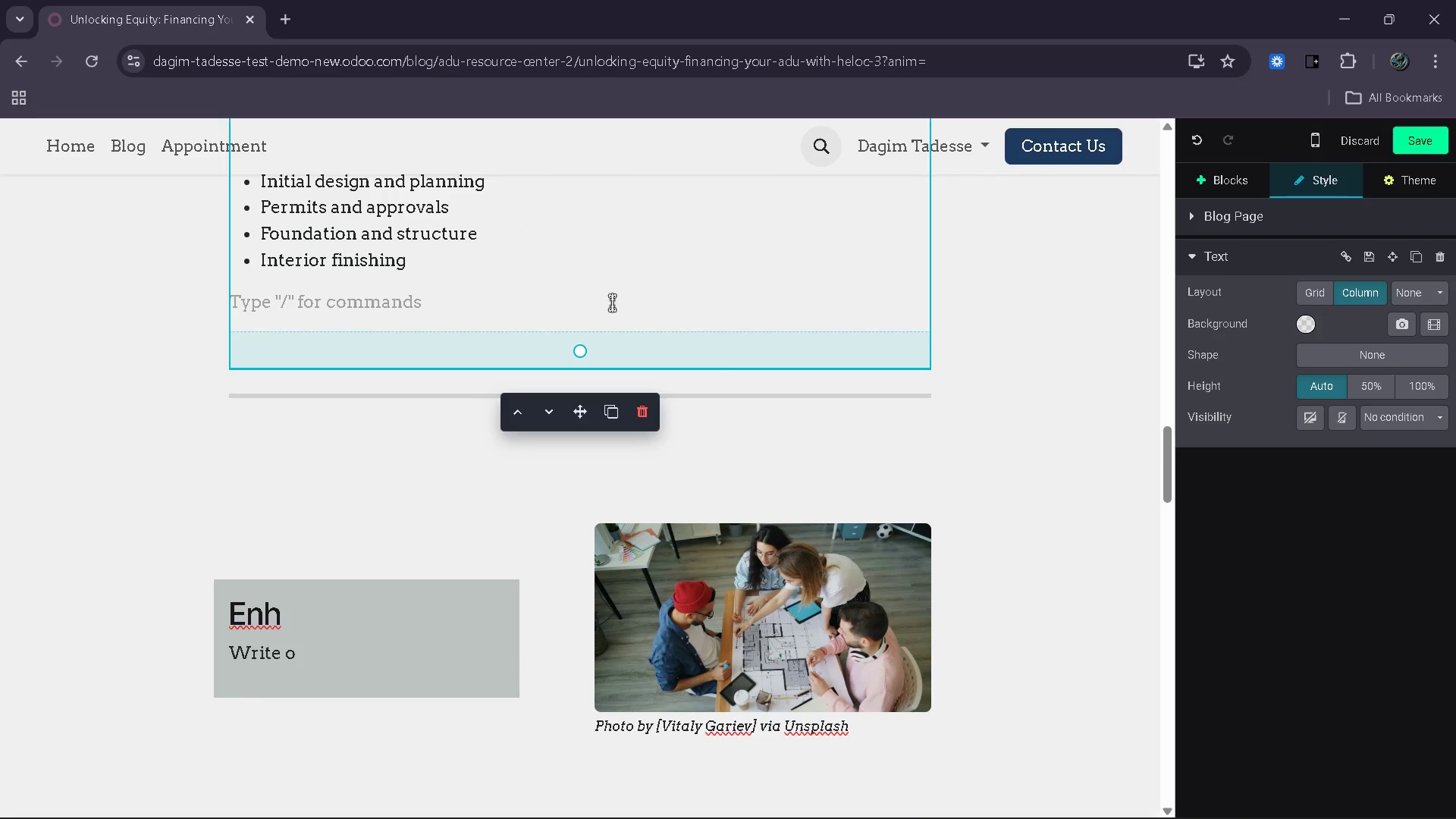 
type(This staged approach allo)
key(Backspace)
type(ows fr)
key(Backspace)
type(or better )
 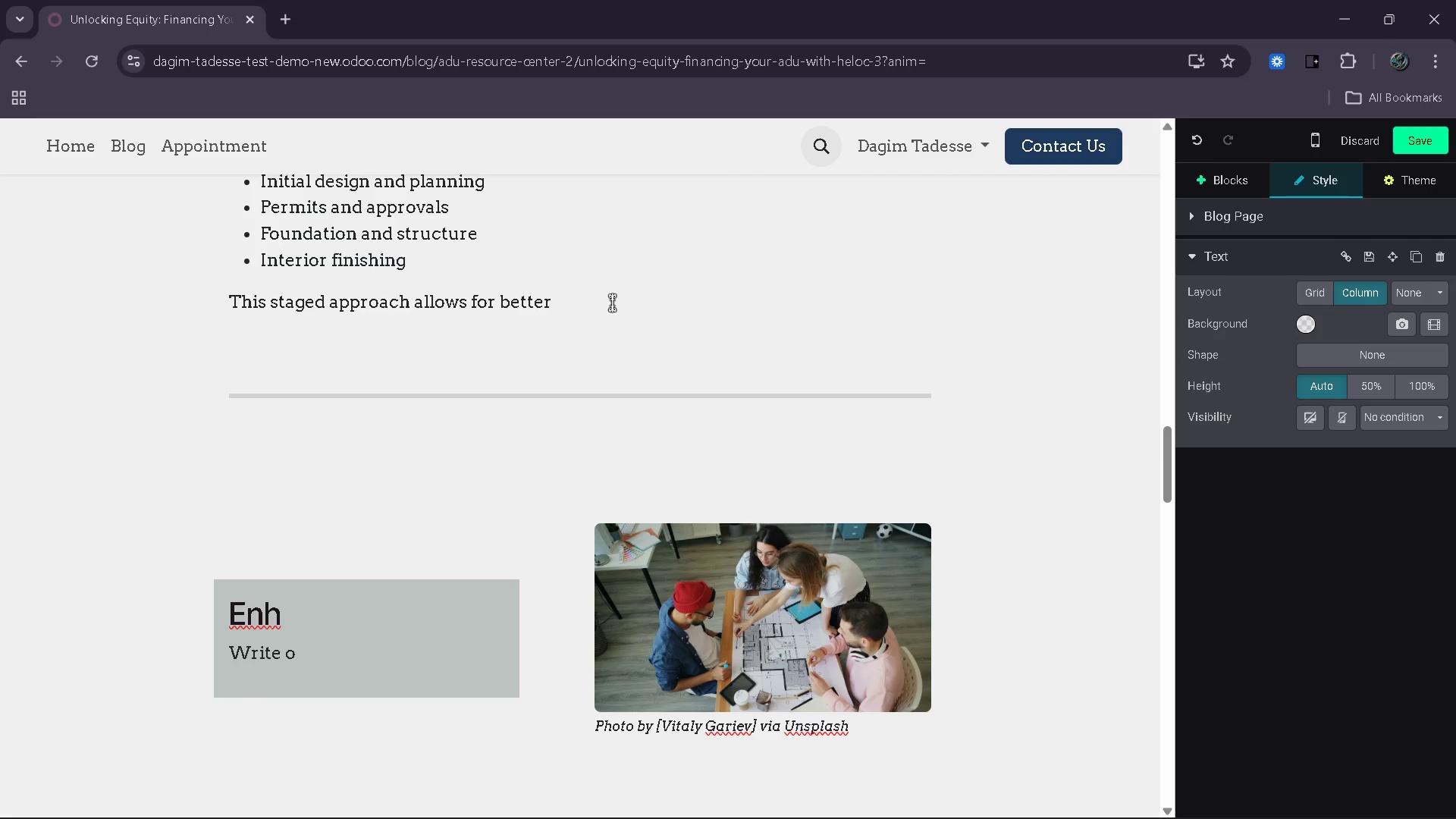 
wait(5.53)
 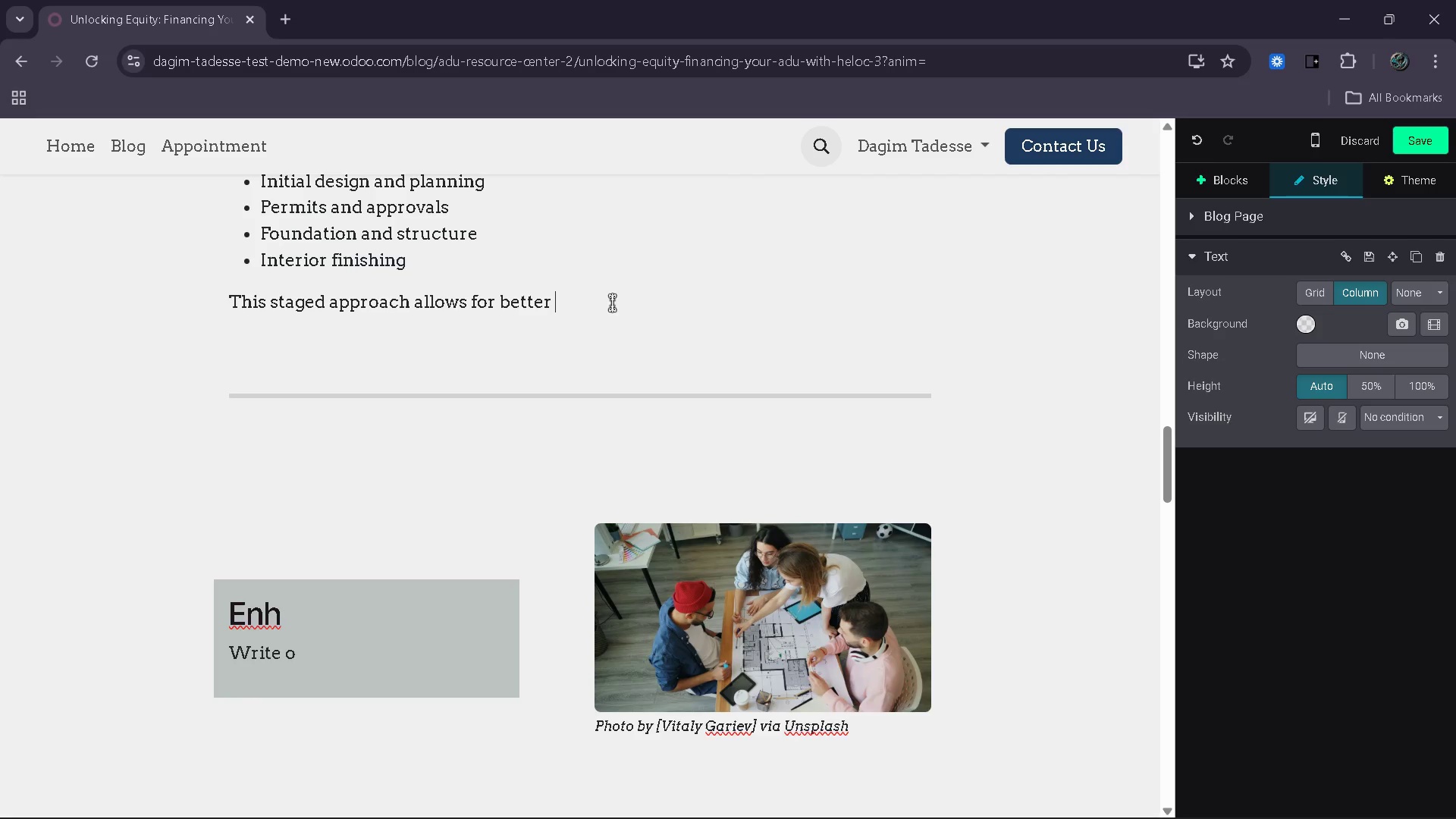 
type(financial control)
 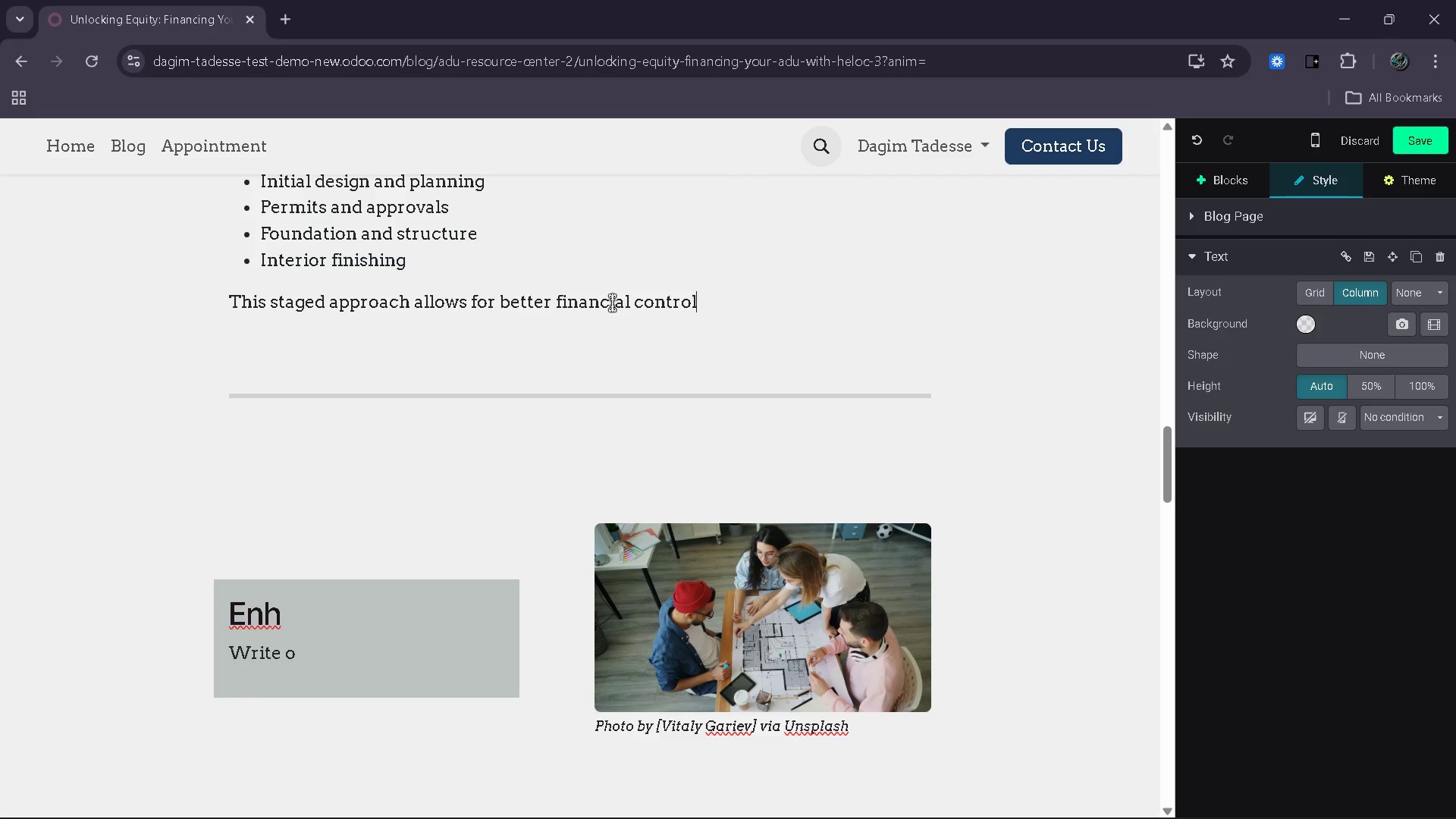 
type( and reduces i)
key(Backspace)
type(unnecessary borrowing.)
 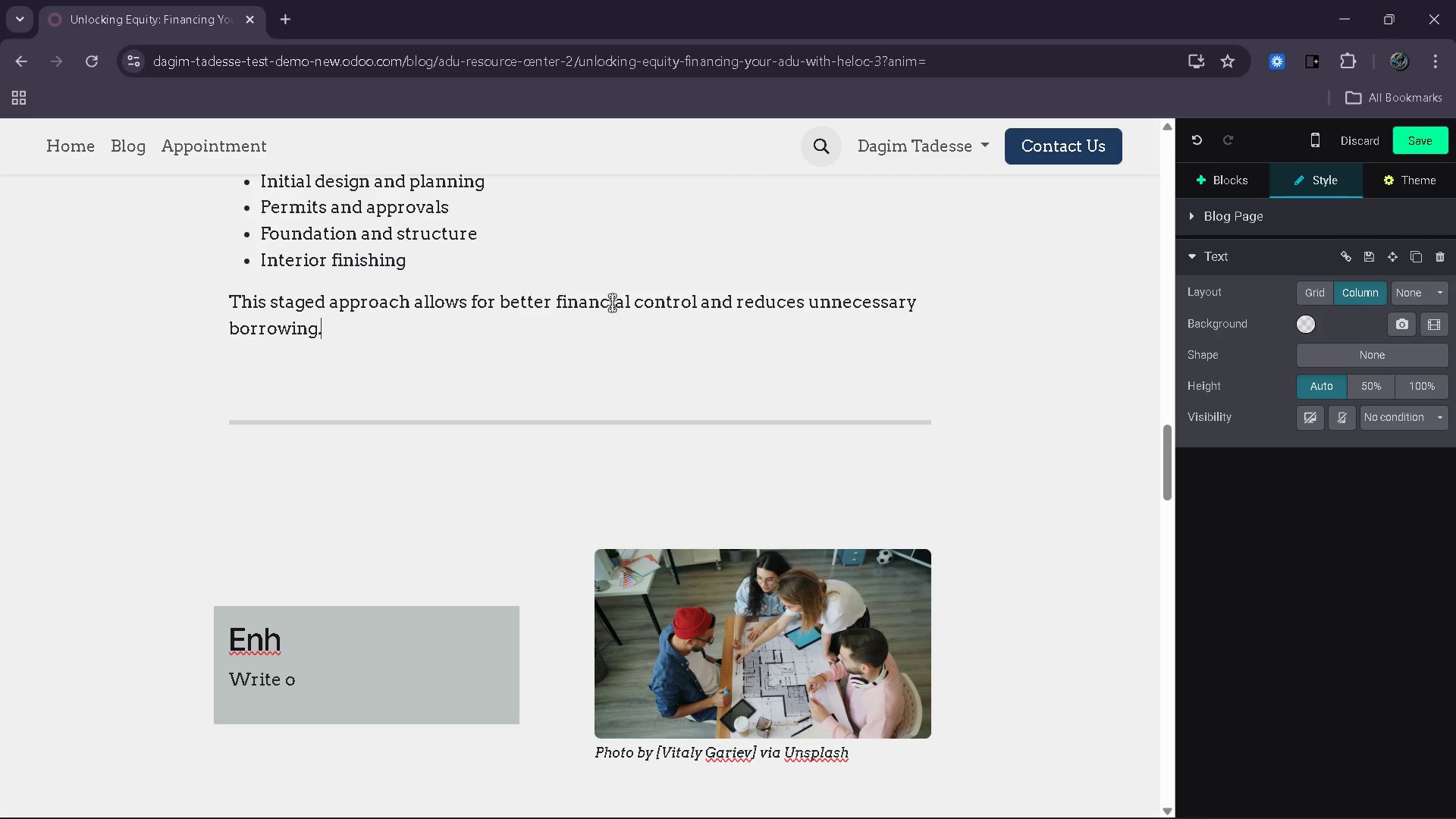 
key(Enter)
 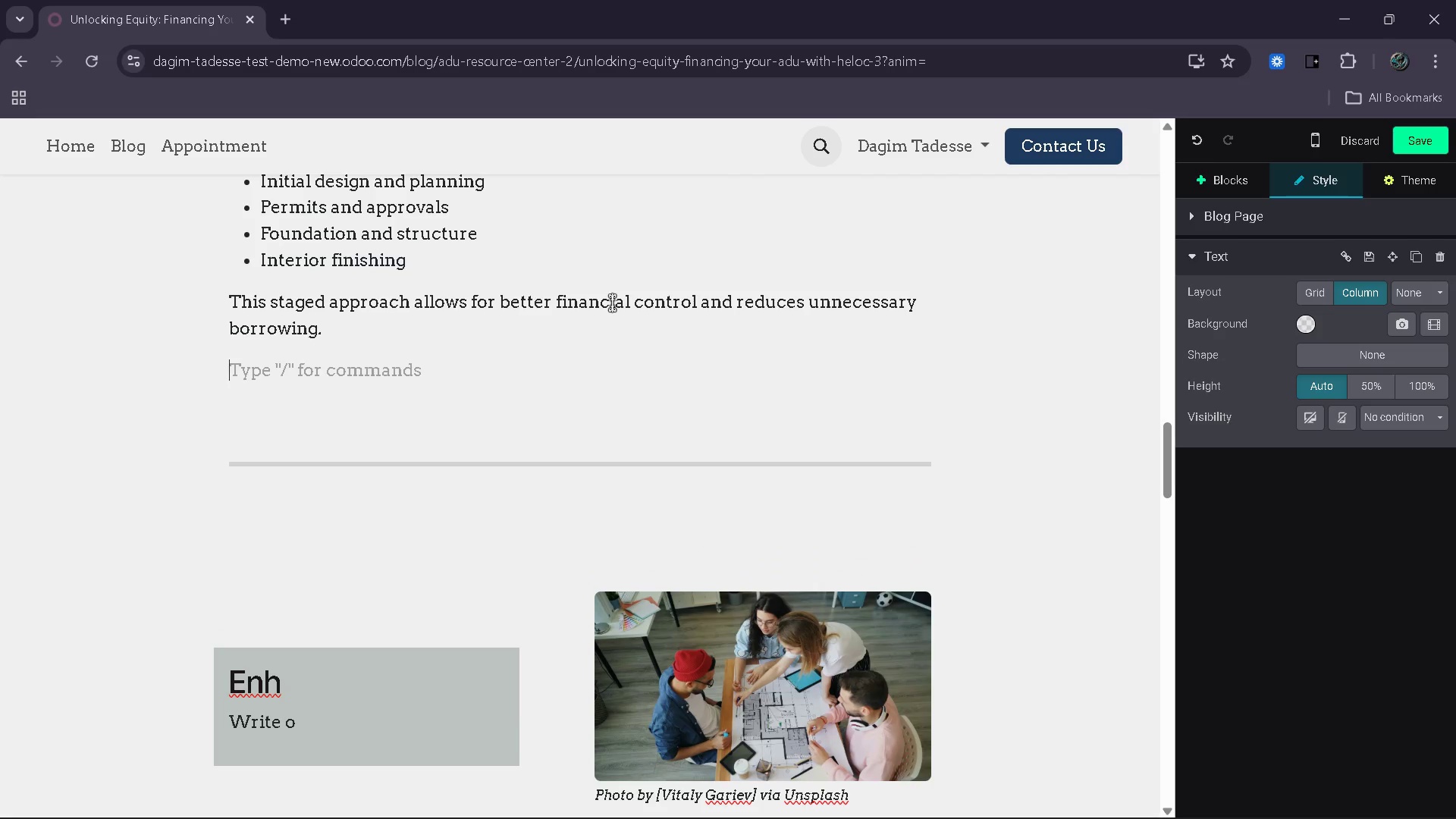 
type(For example )
key(Backspace)
type(, you might only )
 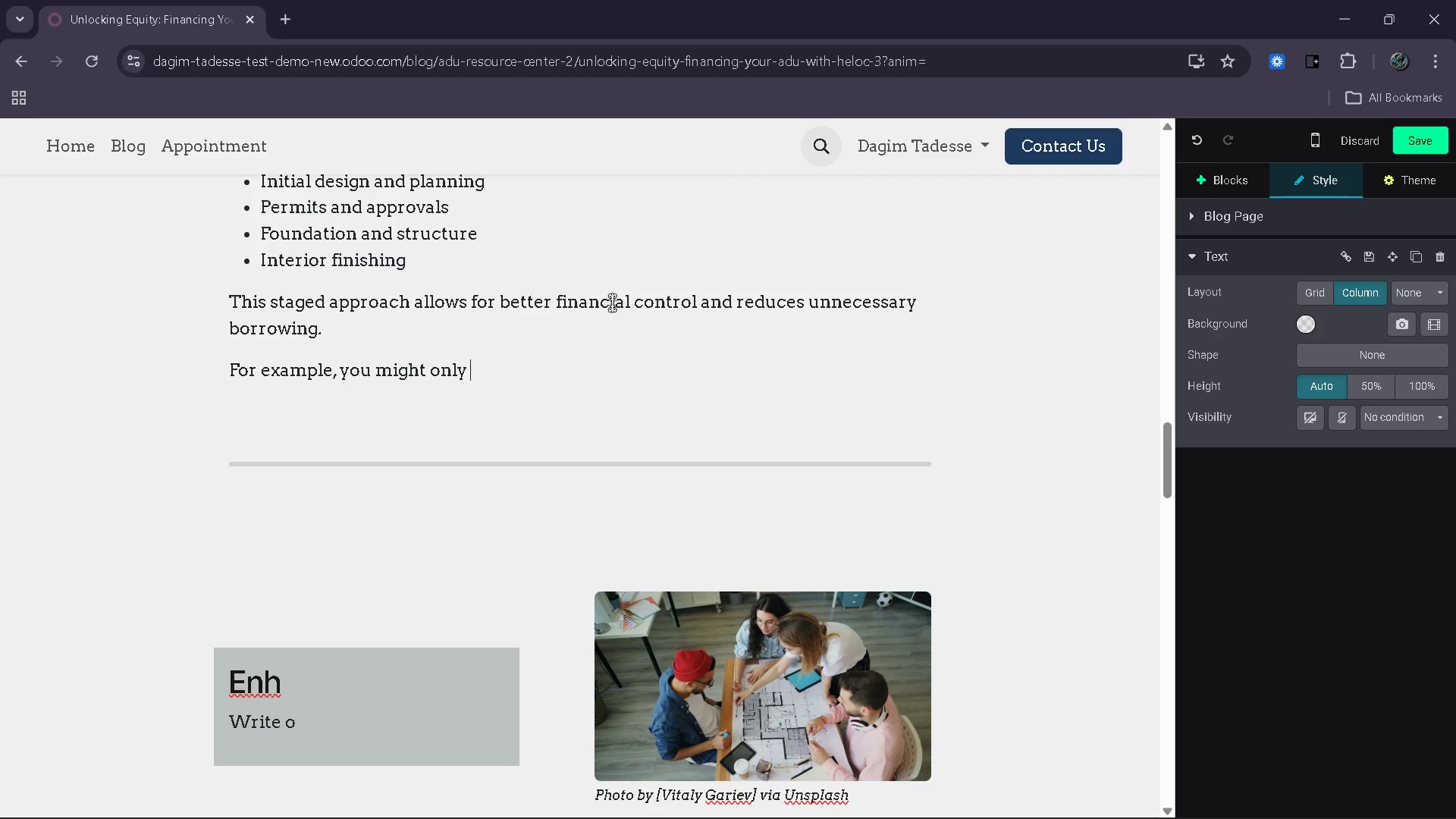 
type(use a portion of your C)
key(Backspace)
type(credit line di)
key(Backspace)
type(uring the planning phase )
key(Backspace)
type(, then)
key(Backspace)
key(Backspace)
key(Backspace)
key(Backspace)
key(Backspace)
type( then access more funds as construction progresses.)
 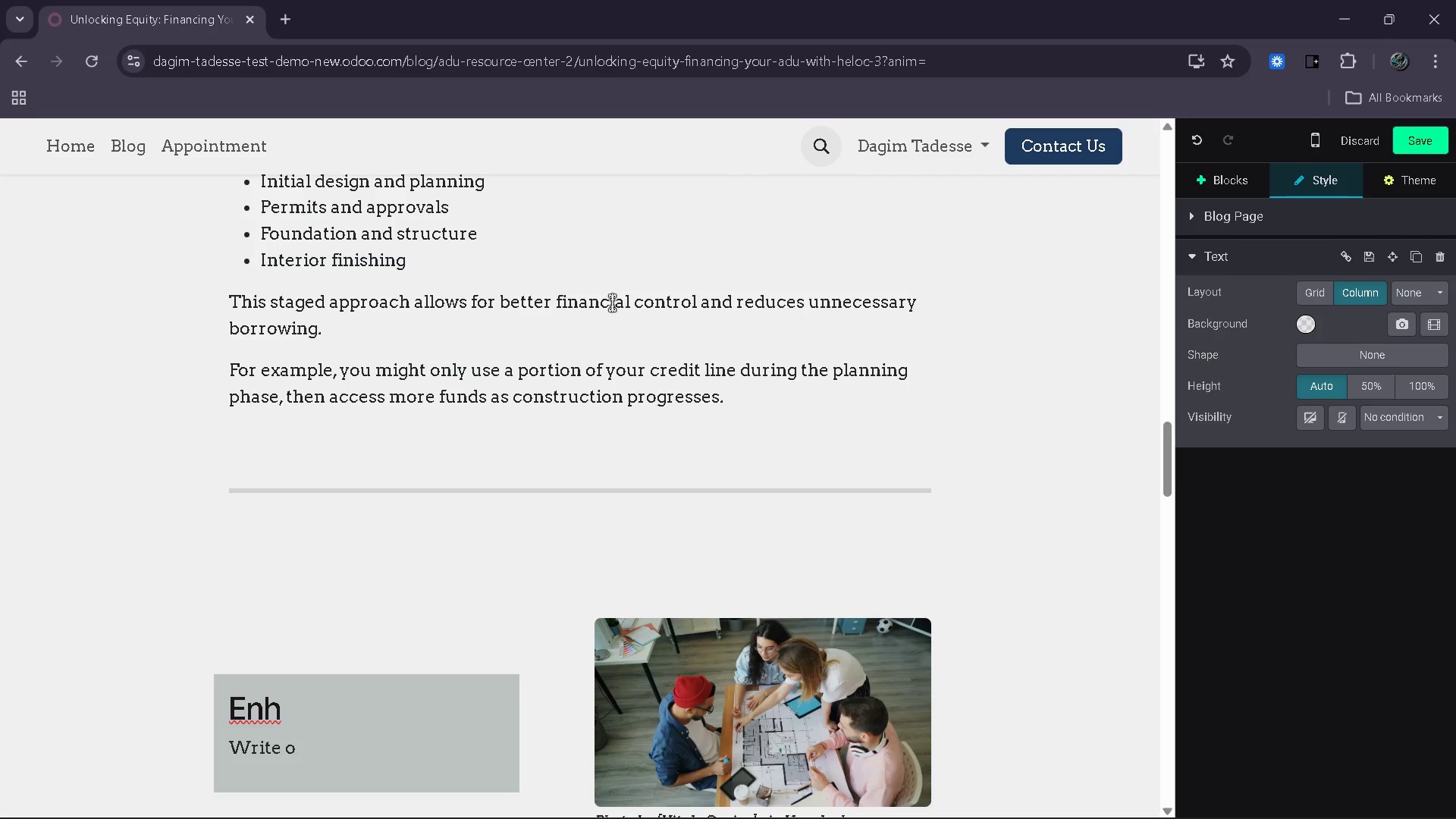 
key(Enter)
 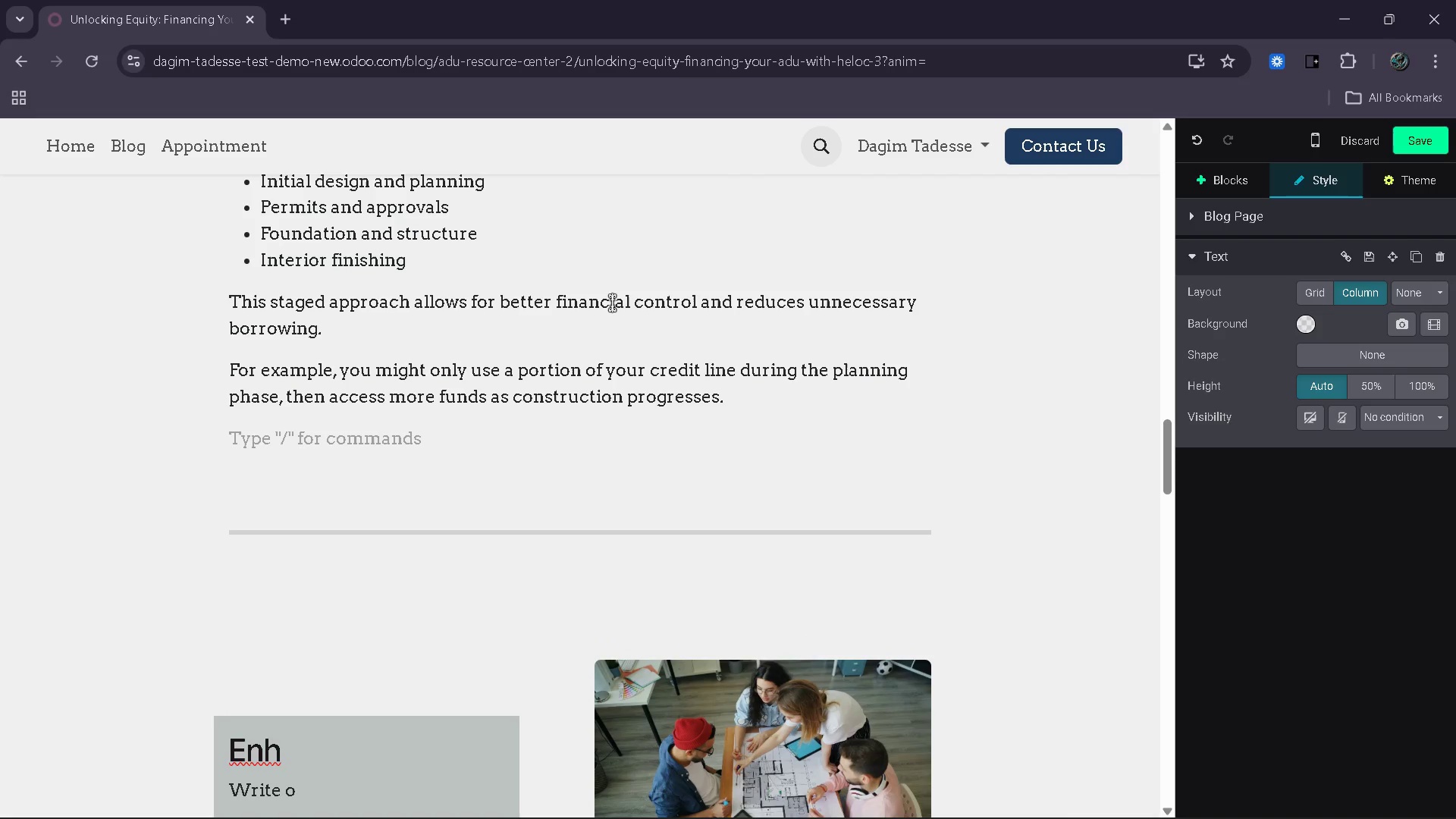 
type(This flexibility not only reduces financial pressure but also allows you to adapt your spending based on real-time project needs.)
 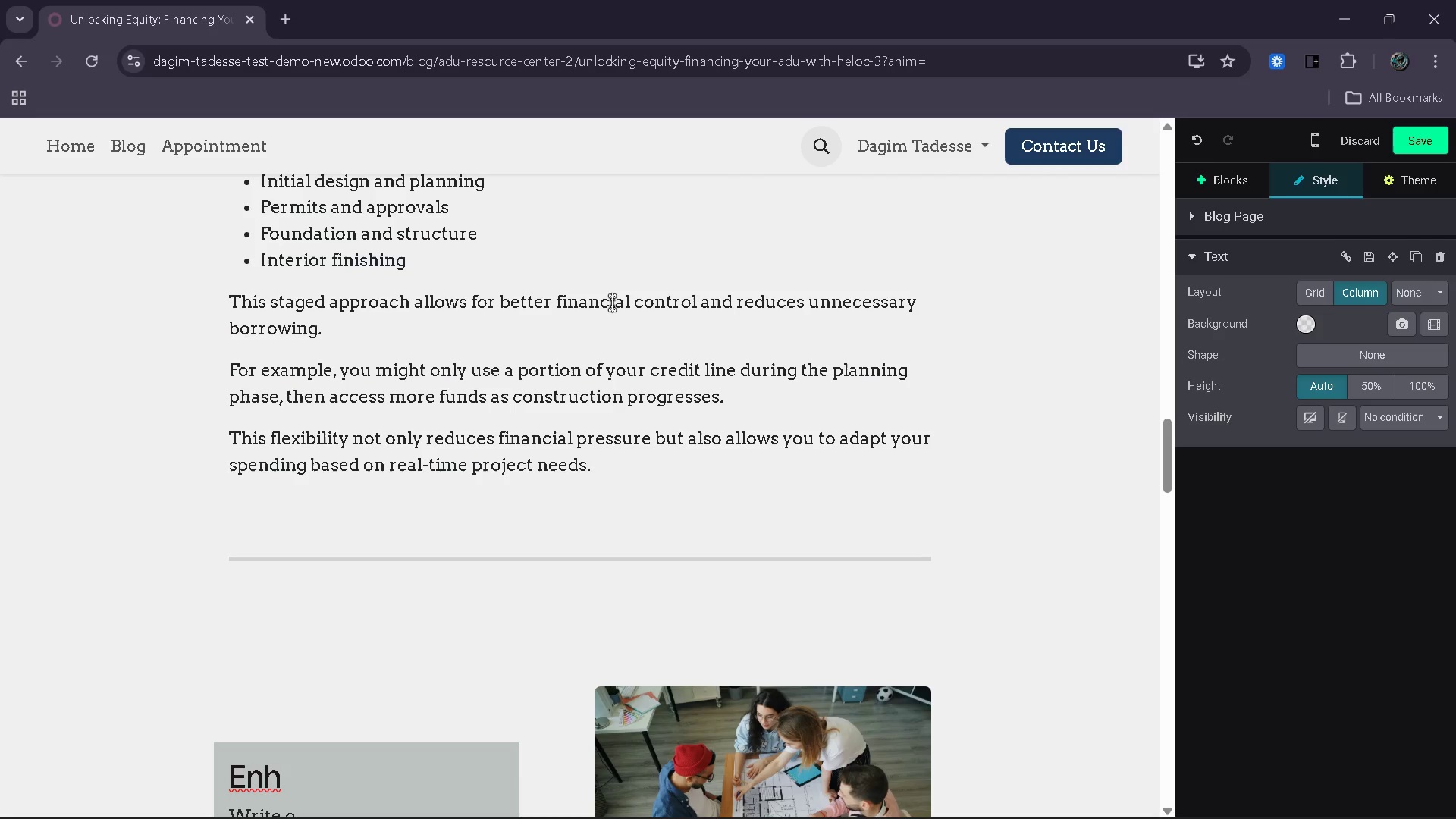 
scroll: coordinate [610, 303], scroll_direction: down, amount: 5.0
 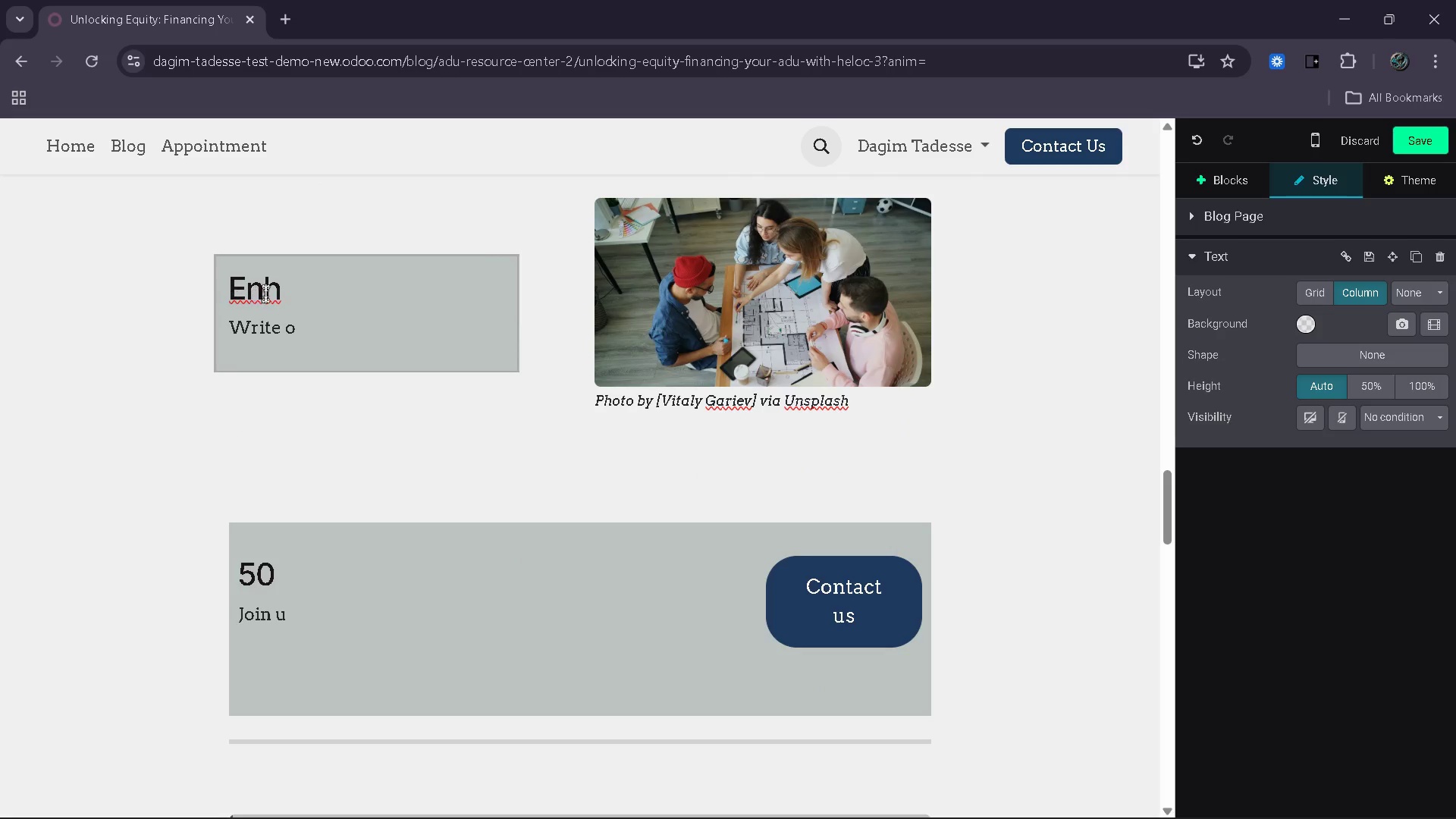 
left_click([295, 287])
 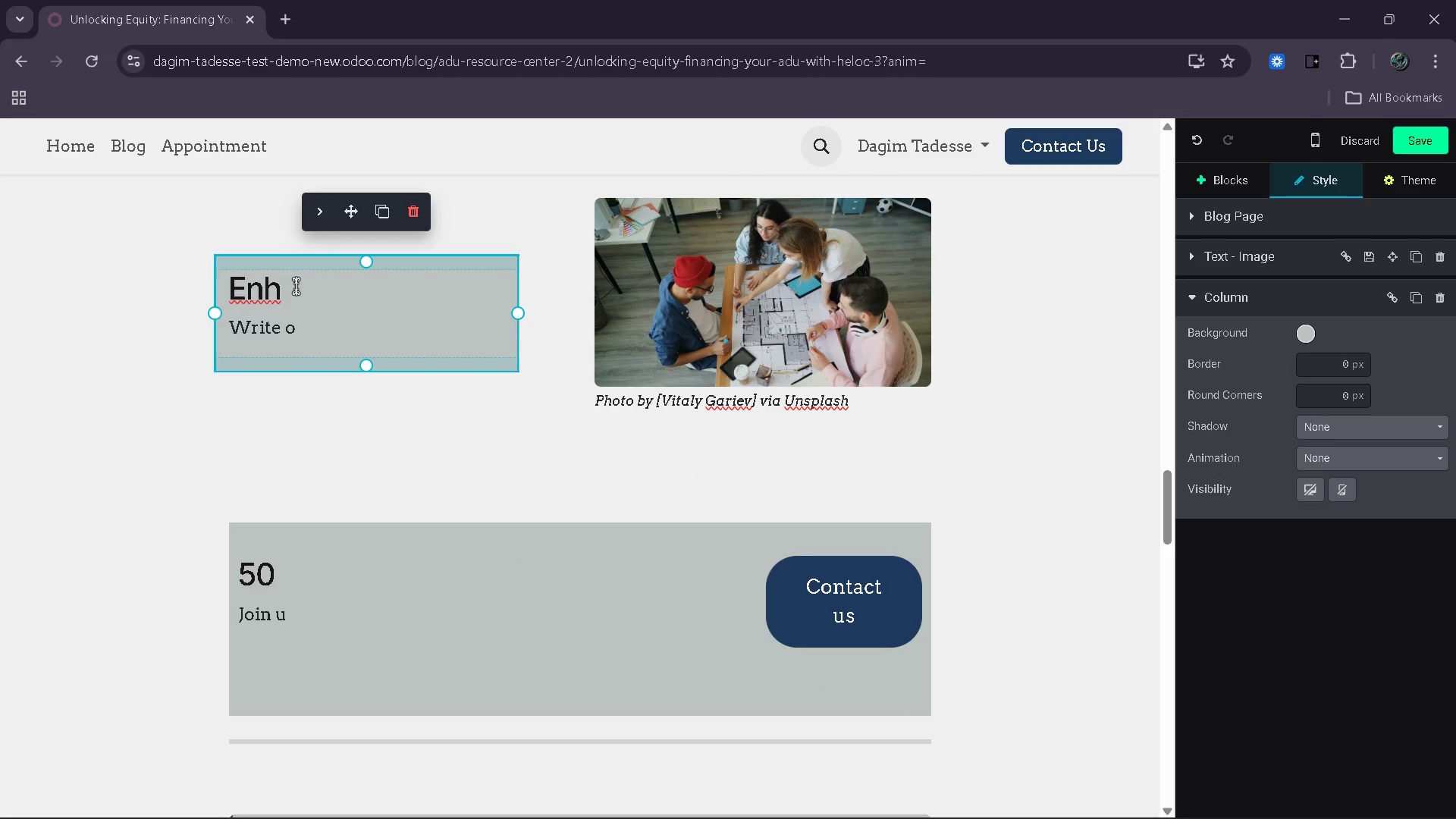 
key(Backspace)
key(Backspace)
key(Backspace)
type(Flexibility Compared to traditional Loans)
 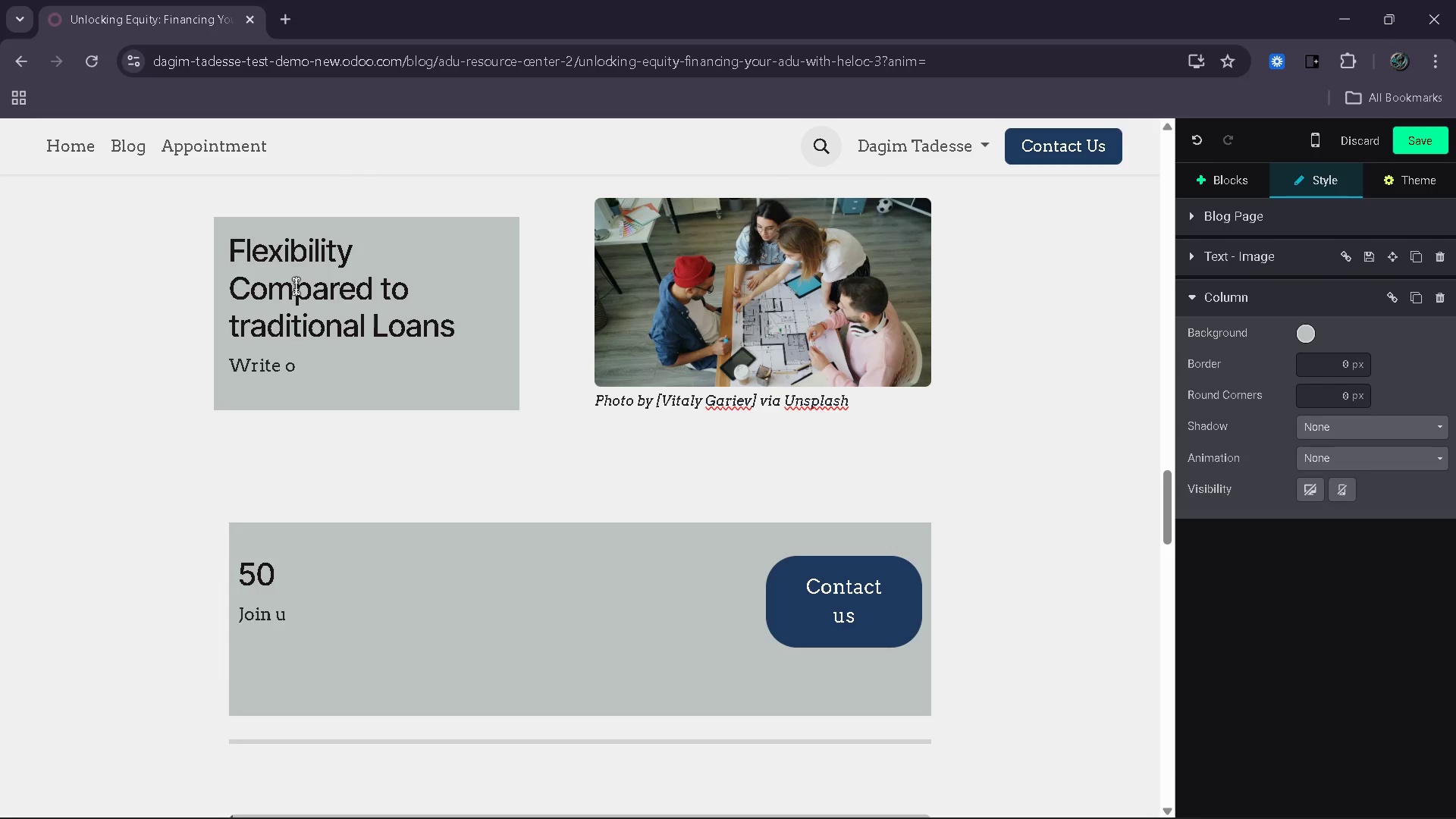 
wait(6.3)
 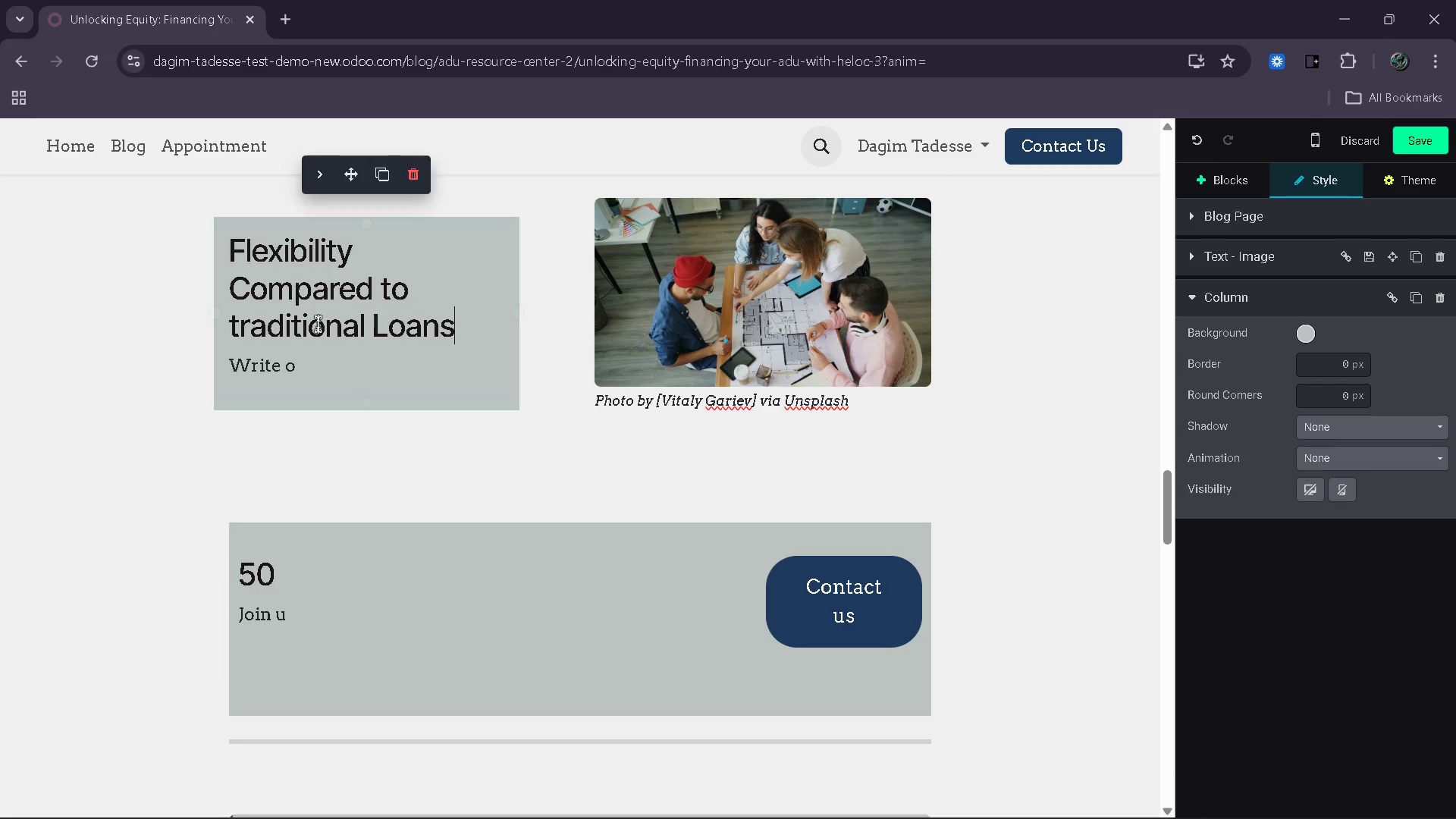 
left_click_drag(start_coordinate=[361, 366], to_coordinate=[236, 367])
 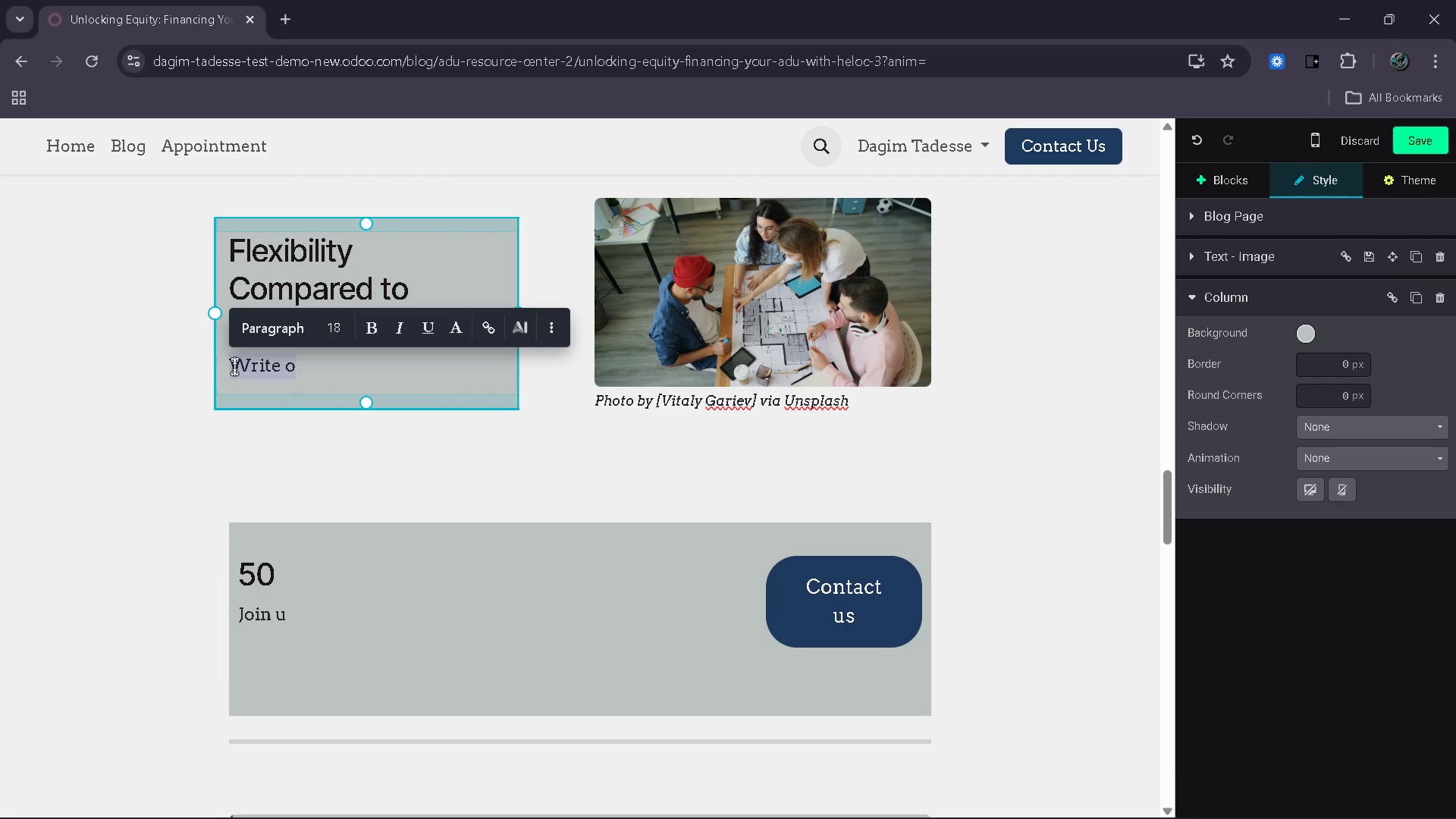 
type(Traditional construction loans often require strict approval process )
key(Backspace)
type(es and fixed disbursement schedules )
key(Backspace)
type(. This can limit your ability to adapt )
 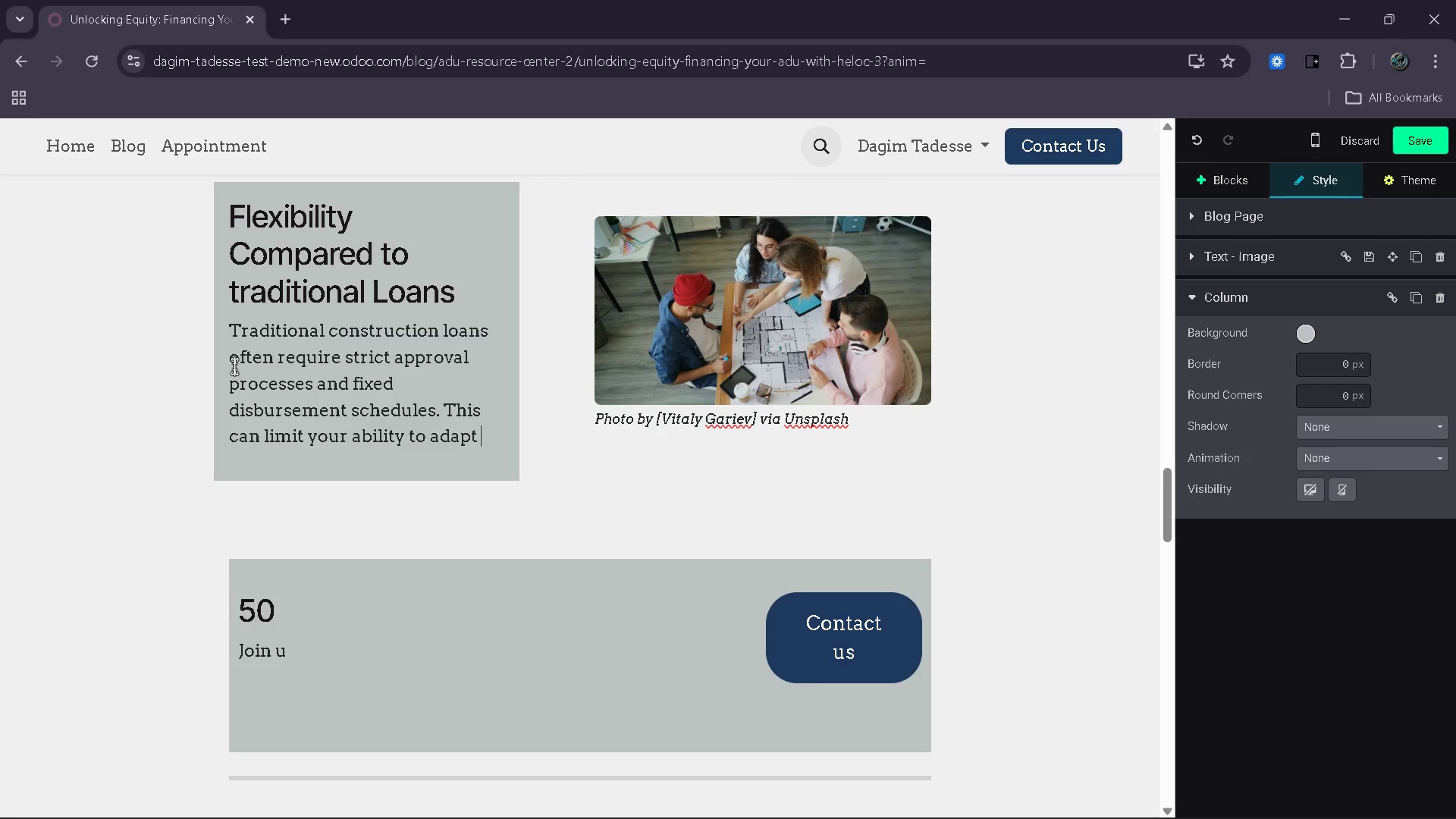 
type(dir)
key(Backspace)
key(Backspace)
type(uring the project.)
 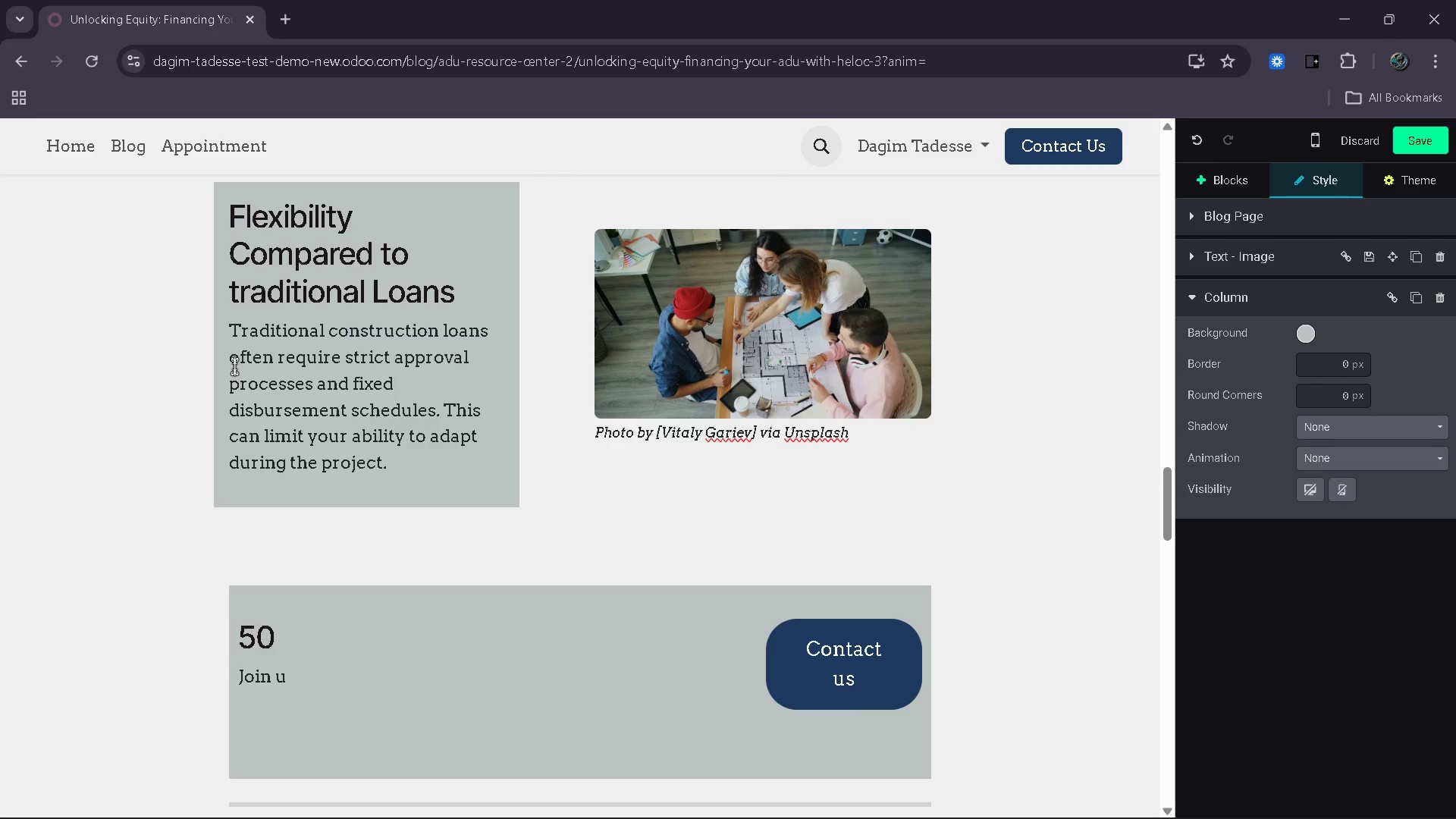 
key(Enter)
 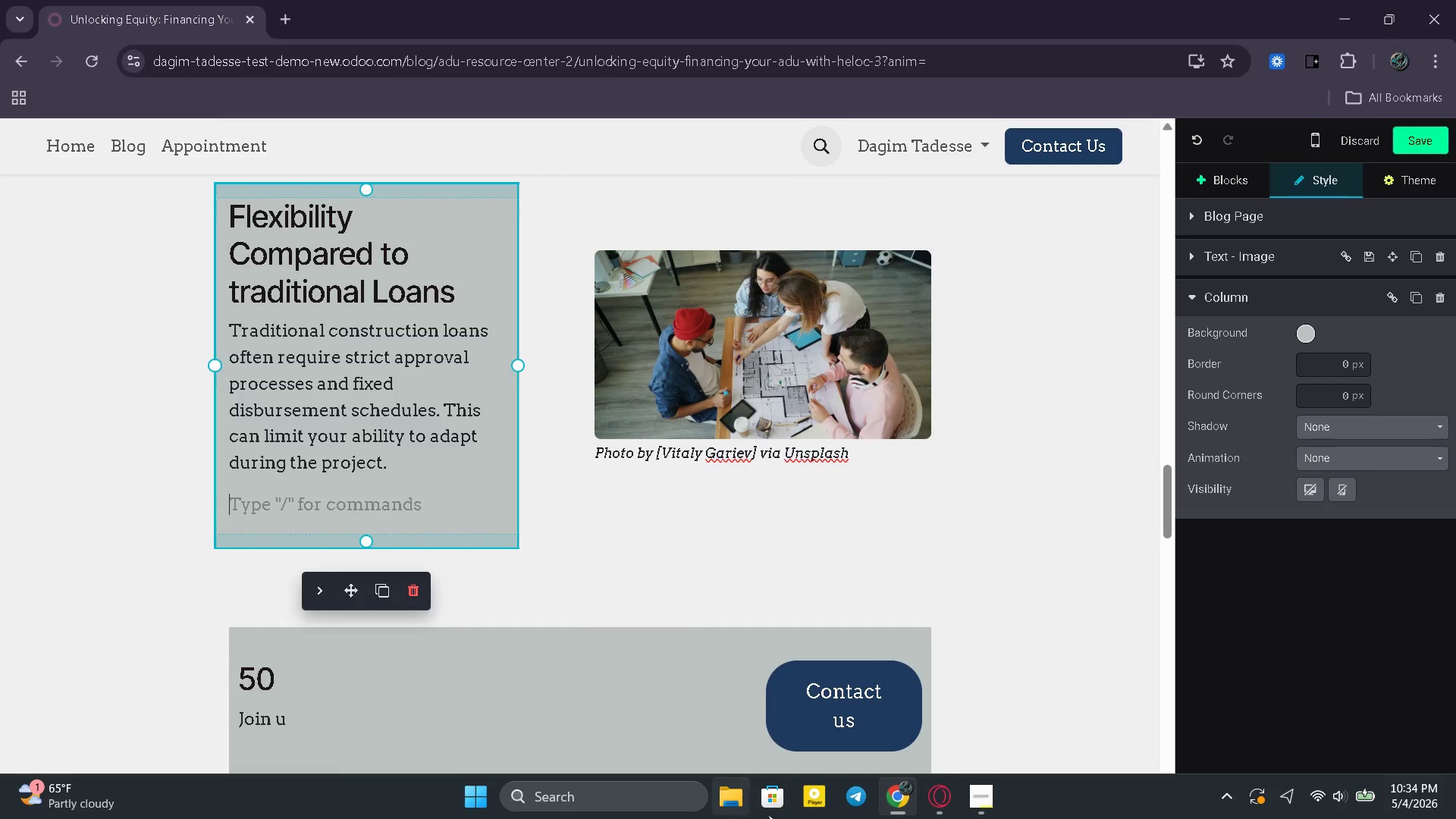 
left_click([973, 806])